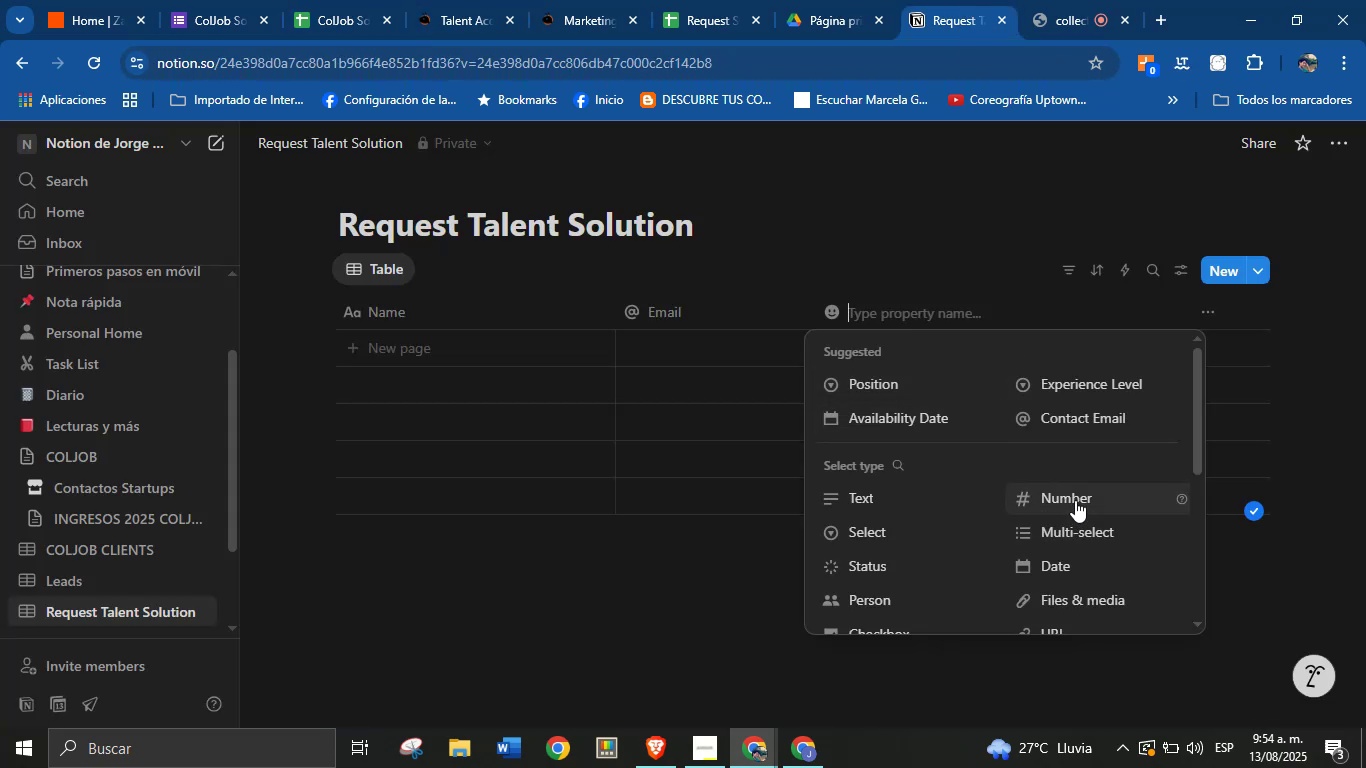 
scroll: coordinate [1075, 502], scroll_direction: down, amount: 3.0
 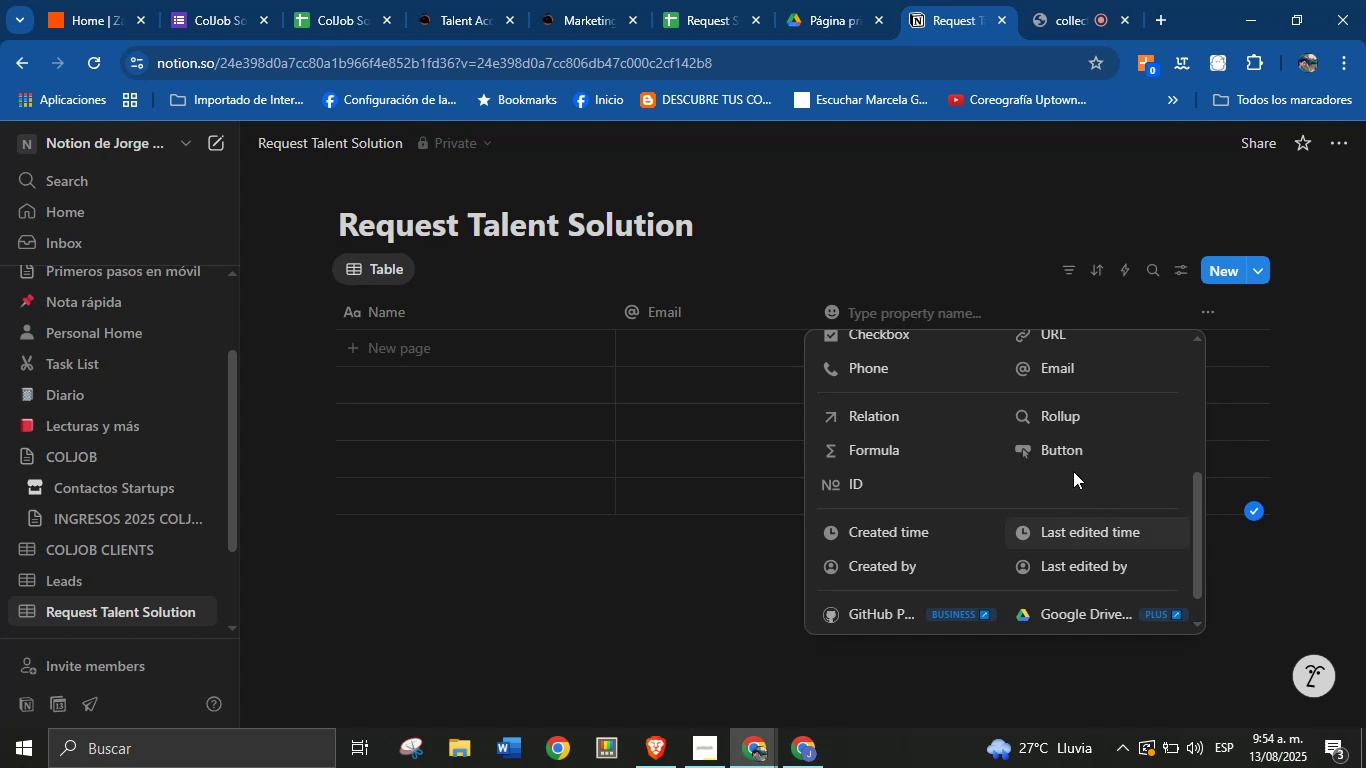 
scroll: coordinate [1051, 489], scroll_direction: up, amount: 1.0
 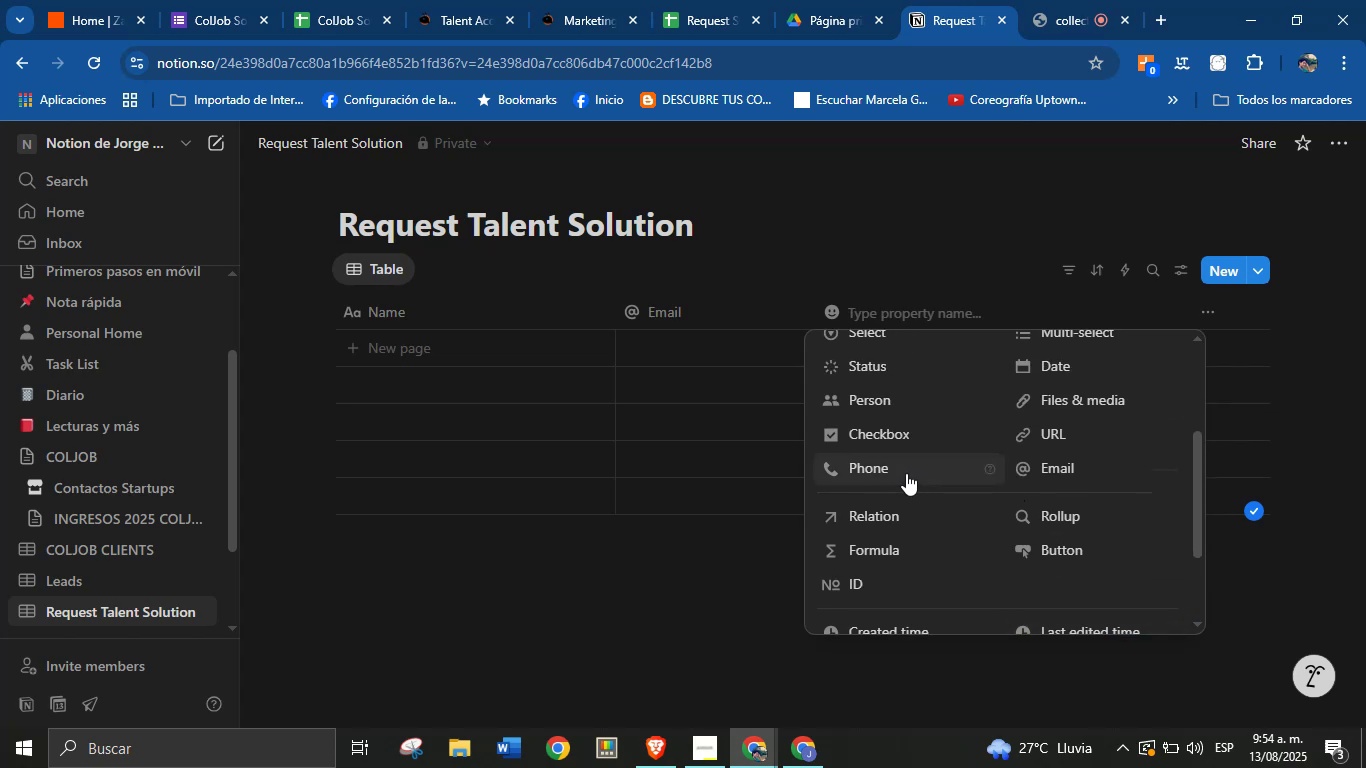 
left_click([905, 470])
 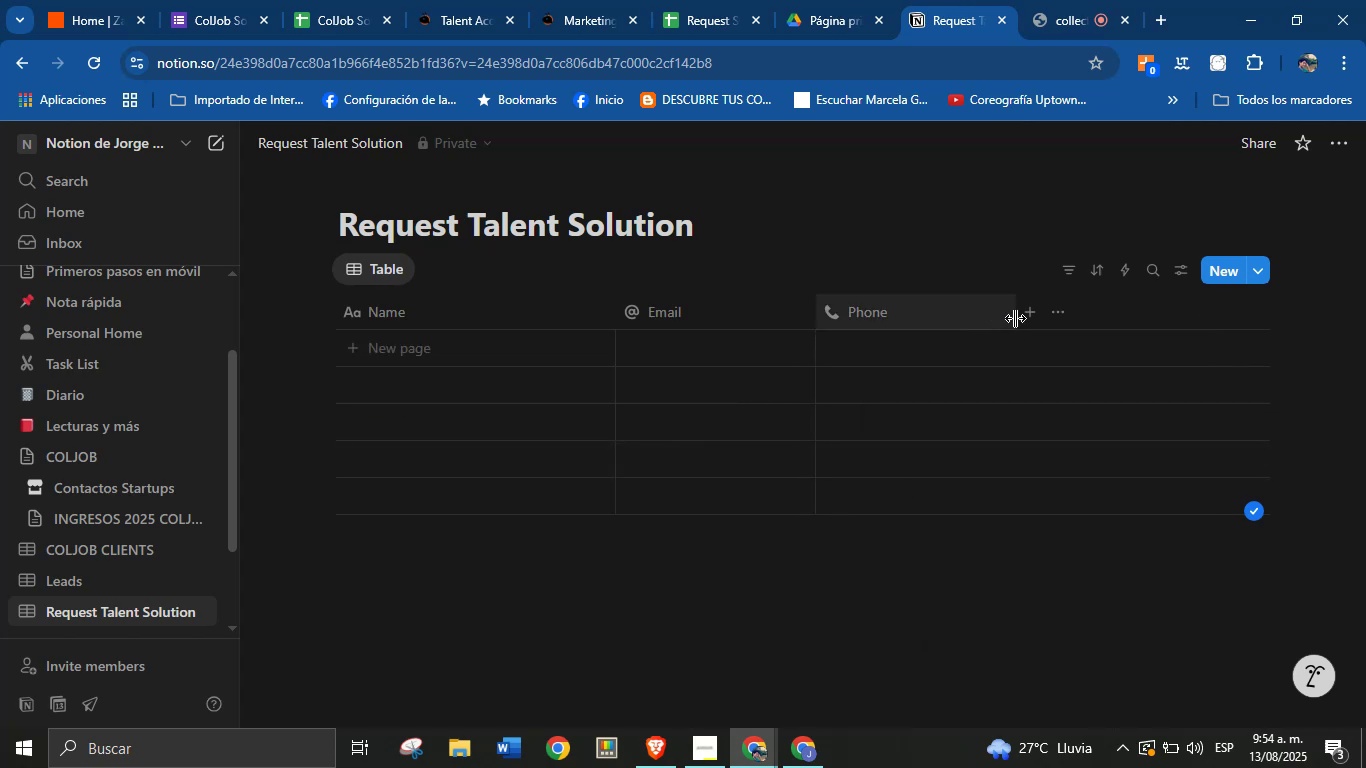 
left_click([1023, 316])
 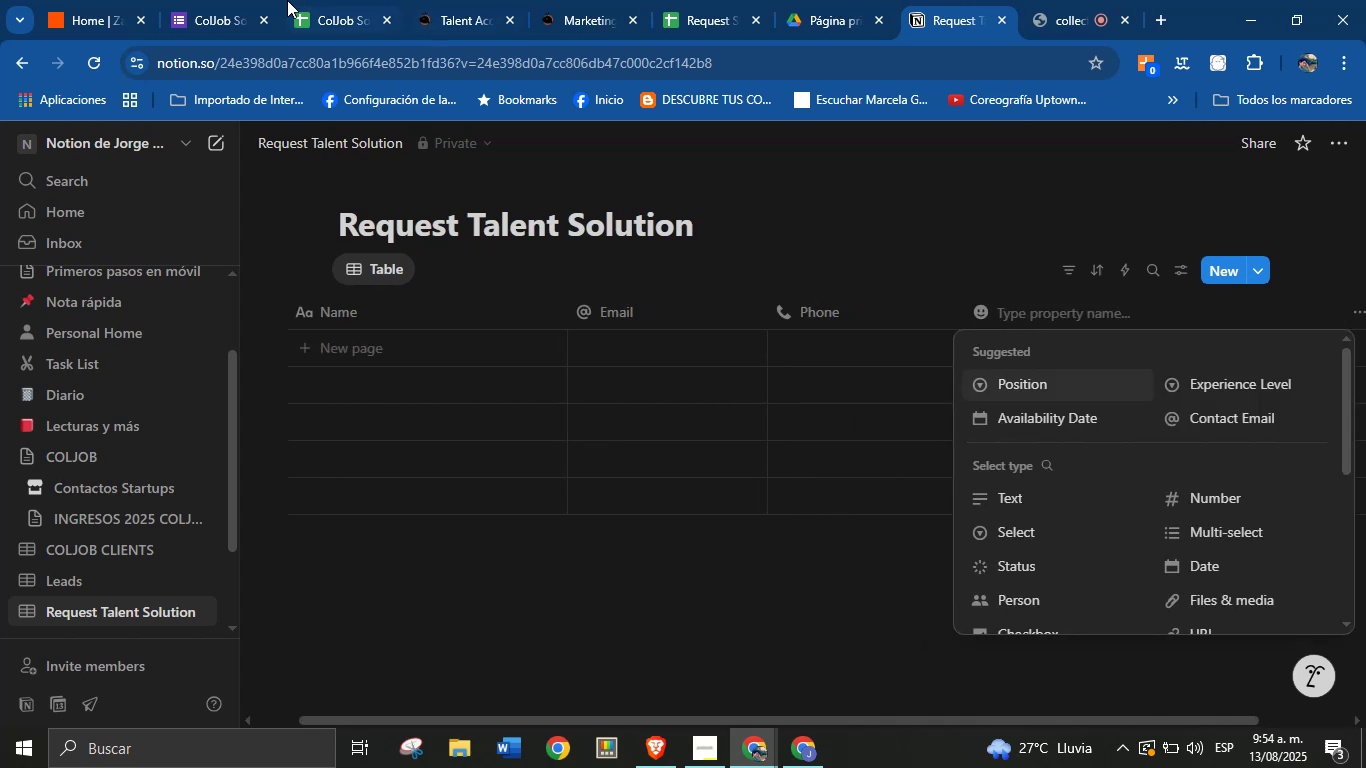 
left_click([334, 0])
 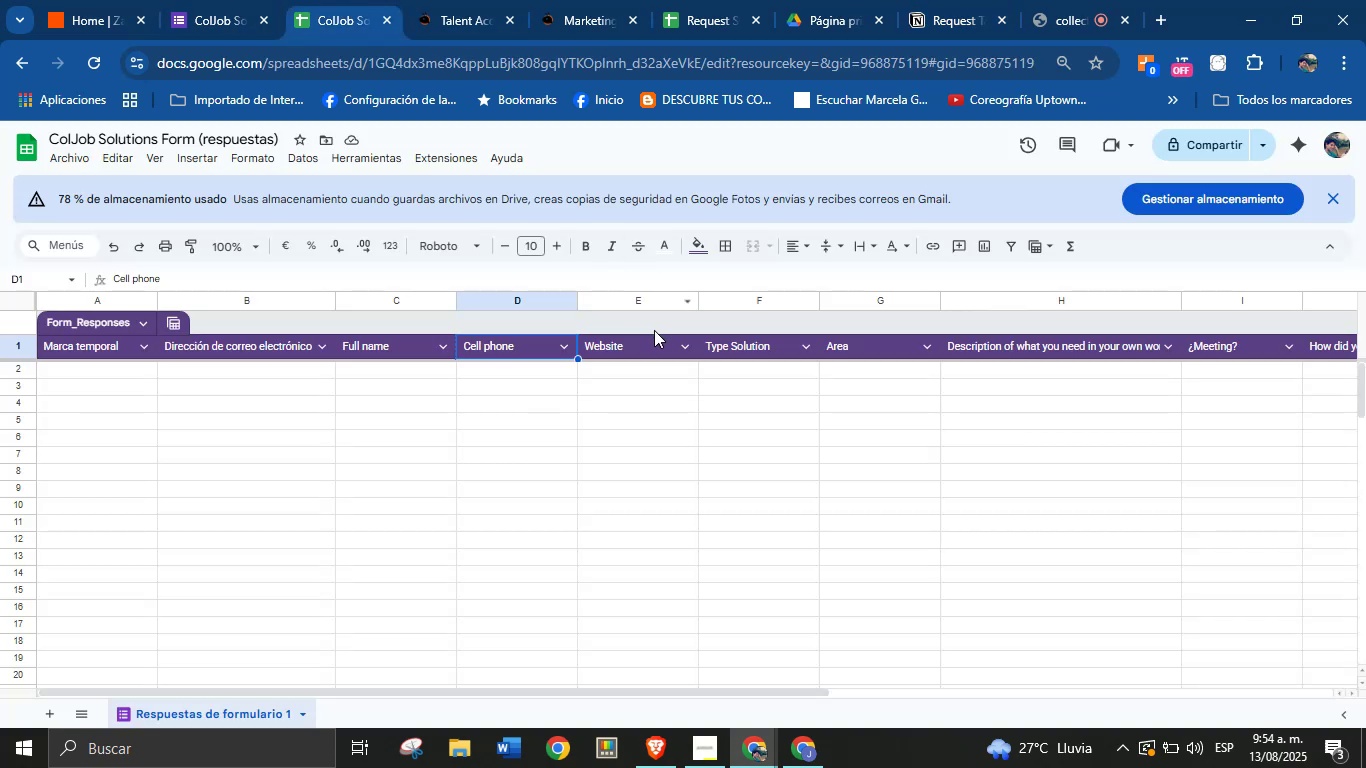 
left_click([634, 347])
 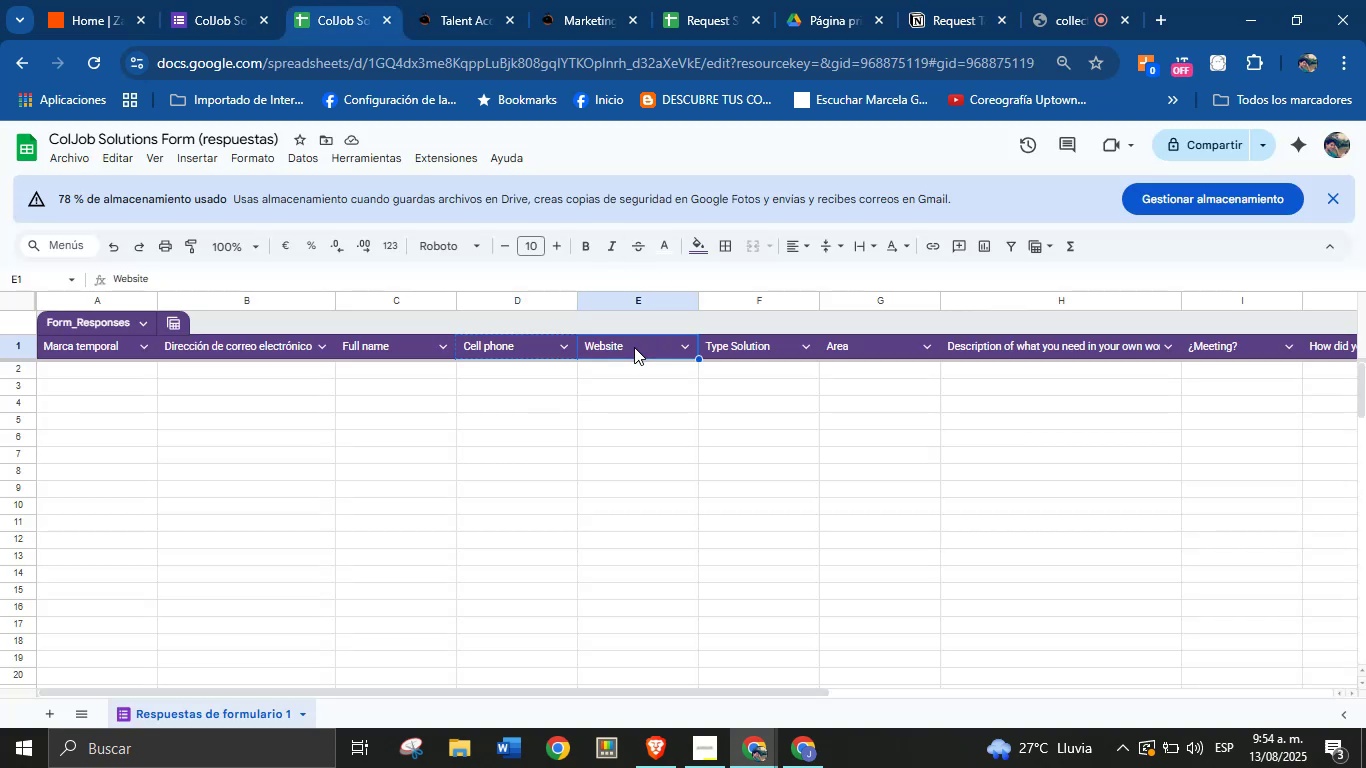 
key(Control+C)
 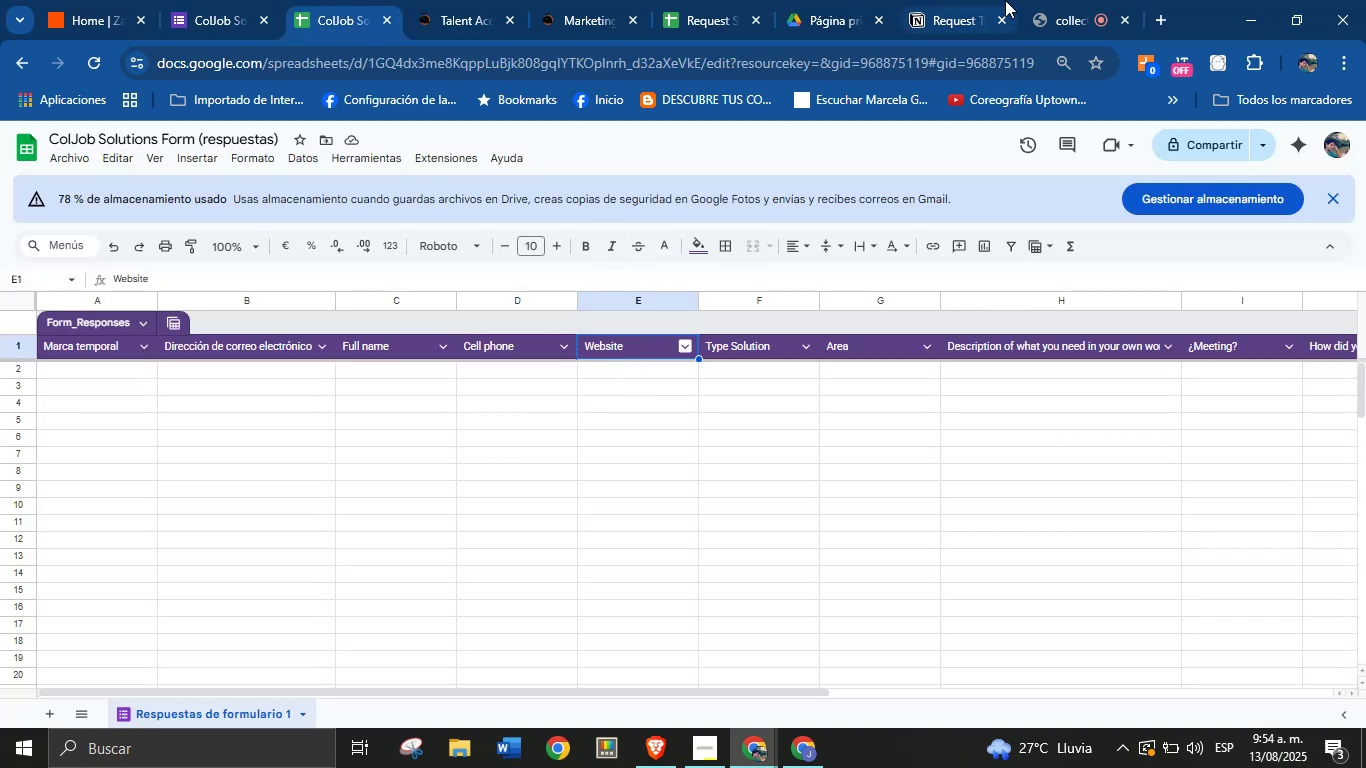 
left_click([935, 0])
 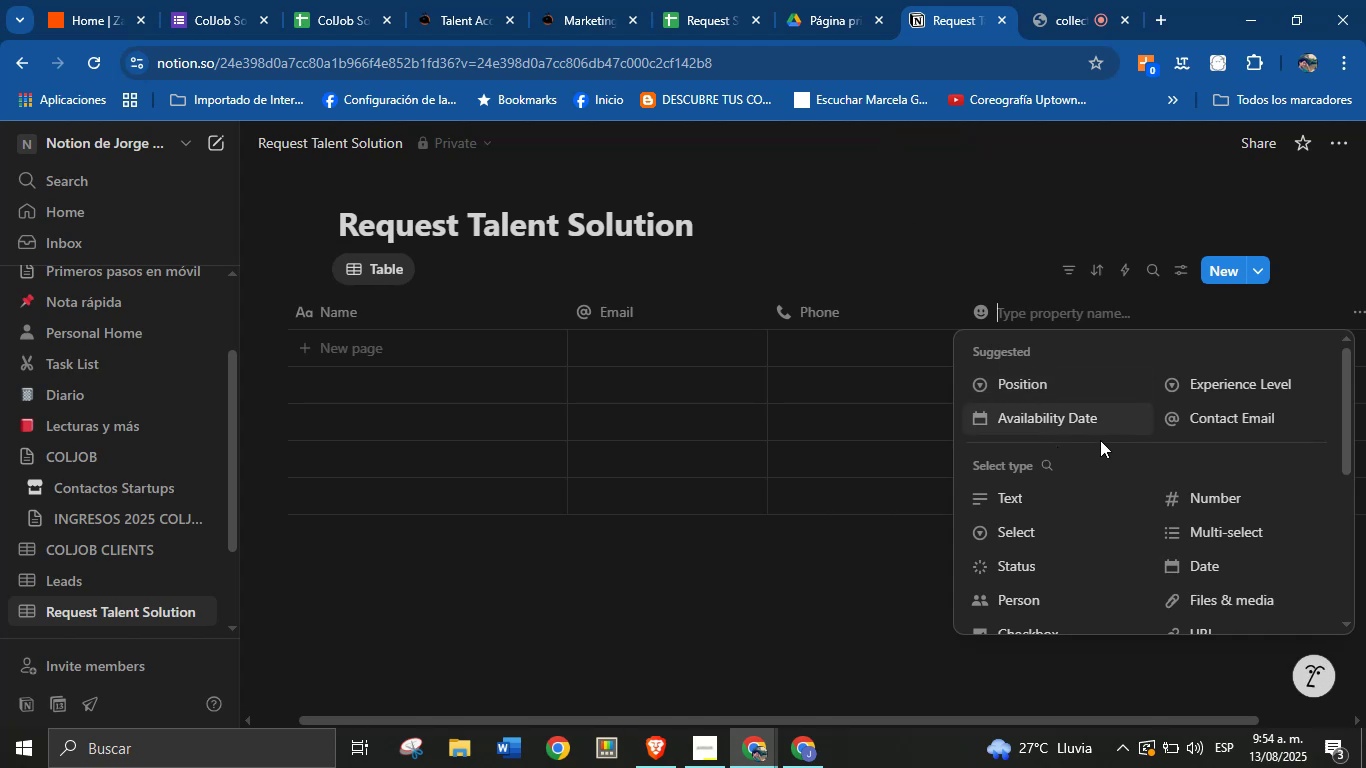 
wait(11.57)
 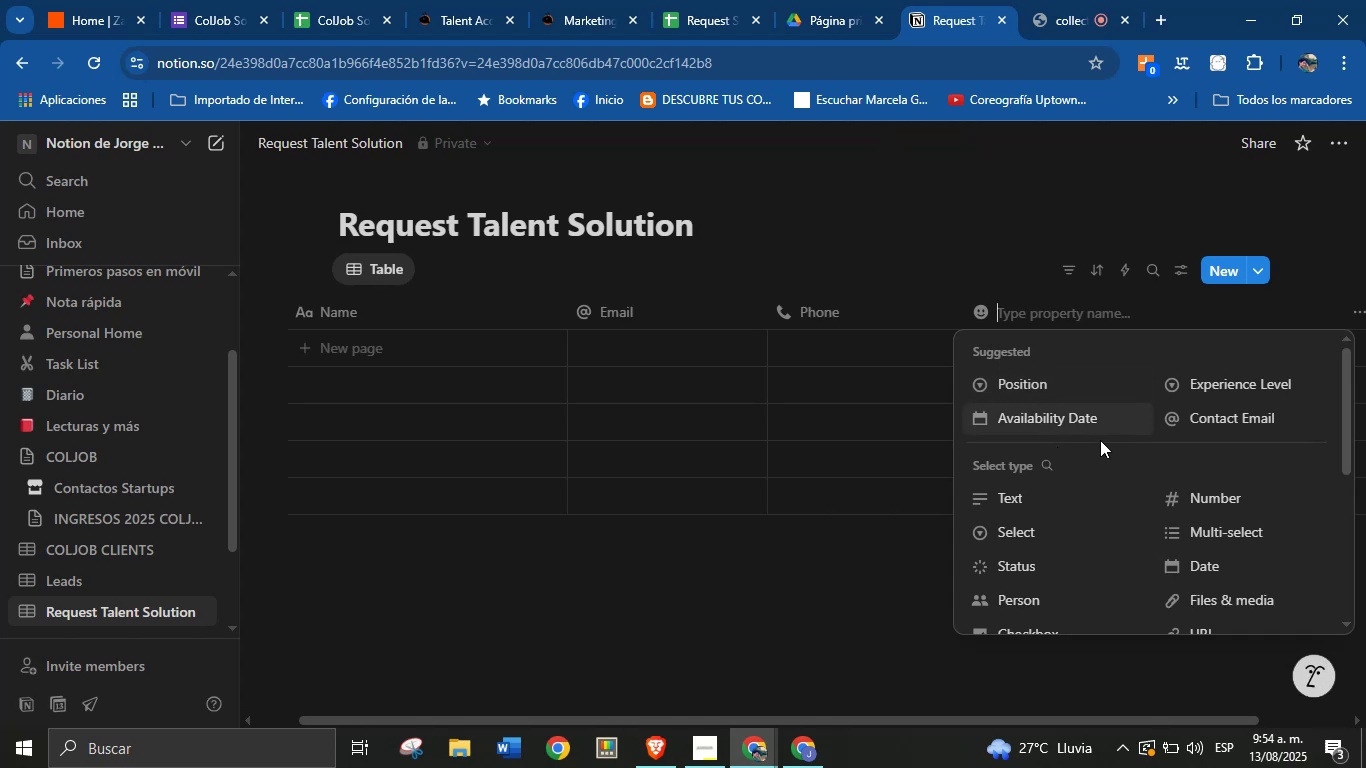 
scroll: coordinate [1051, 558], scroll_direction: down, amount: 1.0
 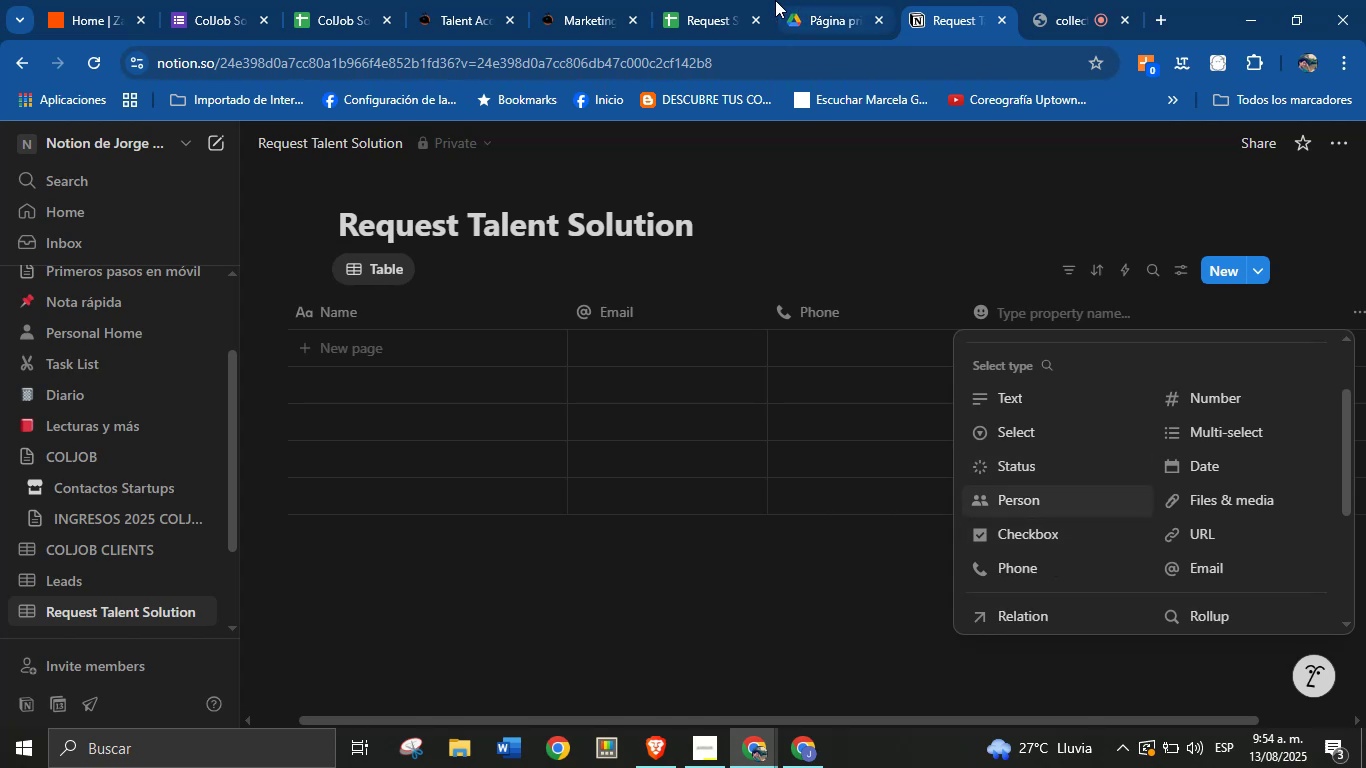 
left_click([723, 0])
 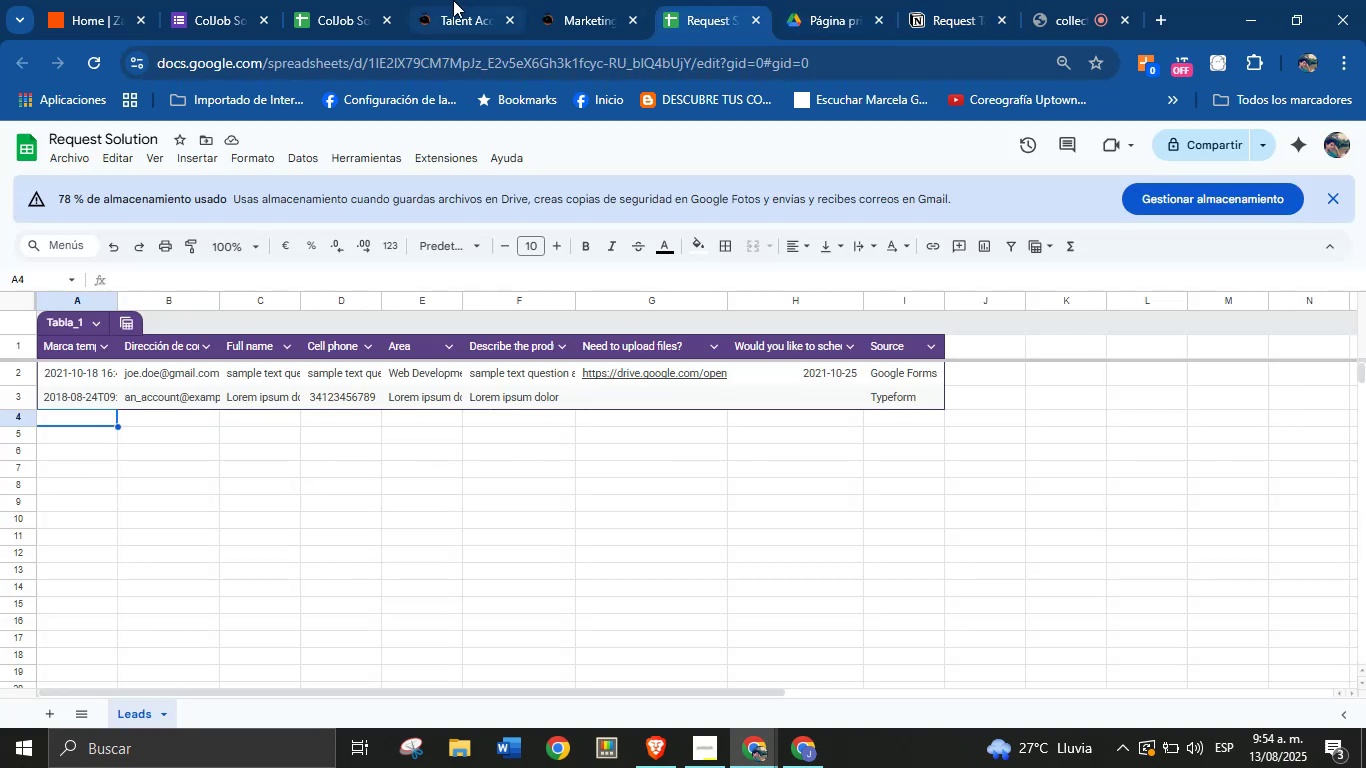 
left_click([341, 0])
 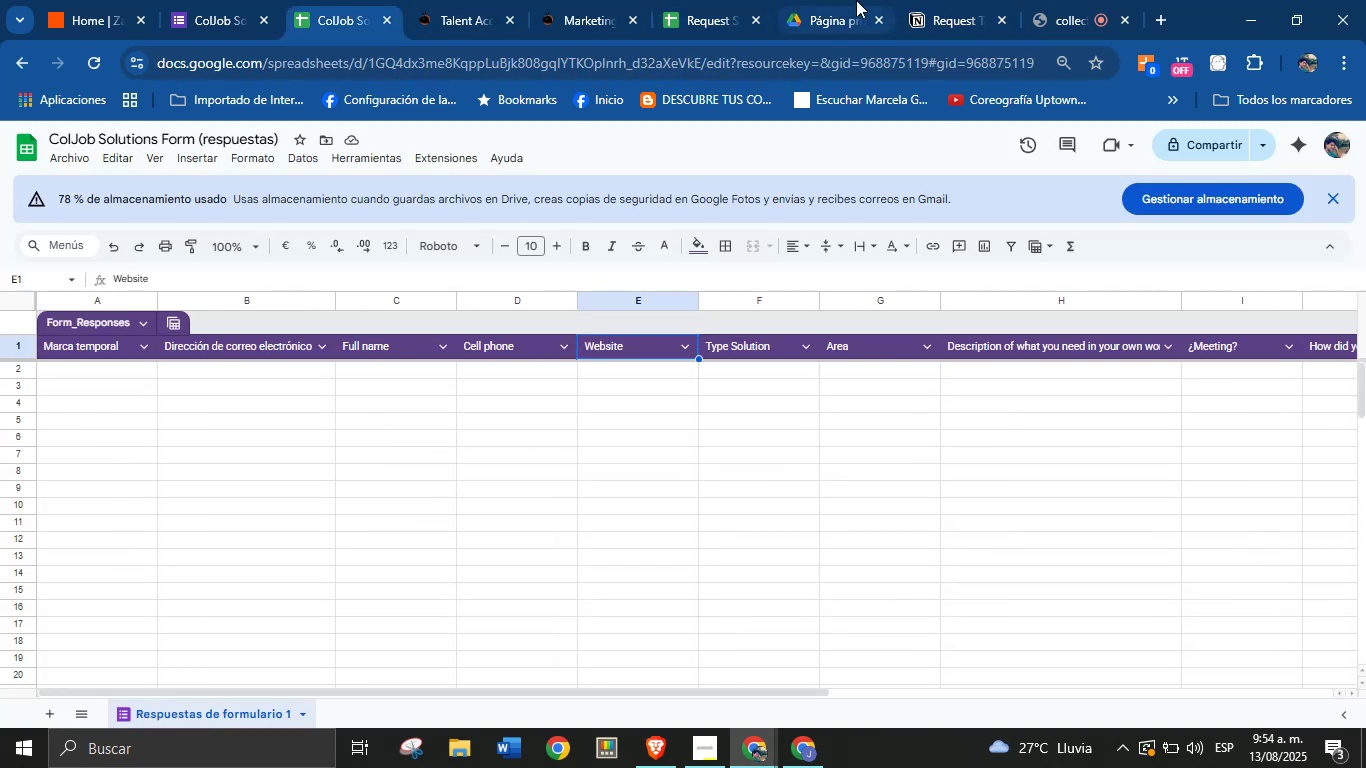 
left_click([923, 0])
 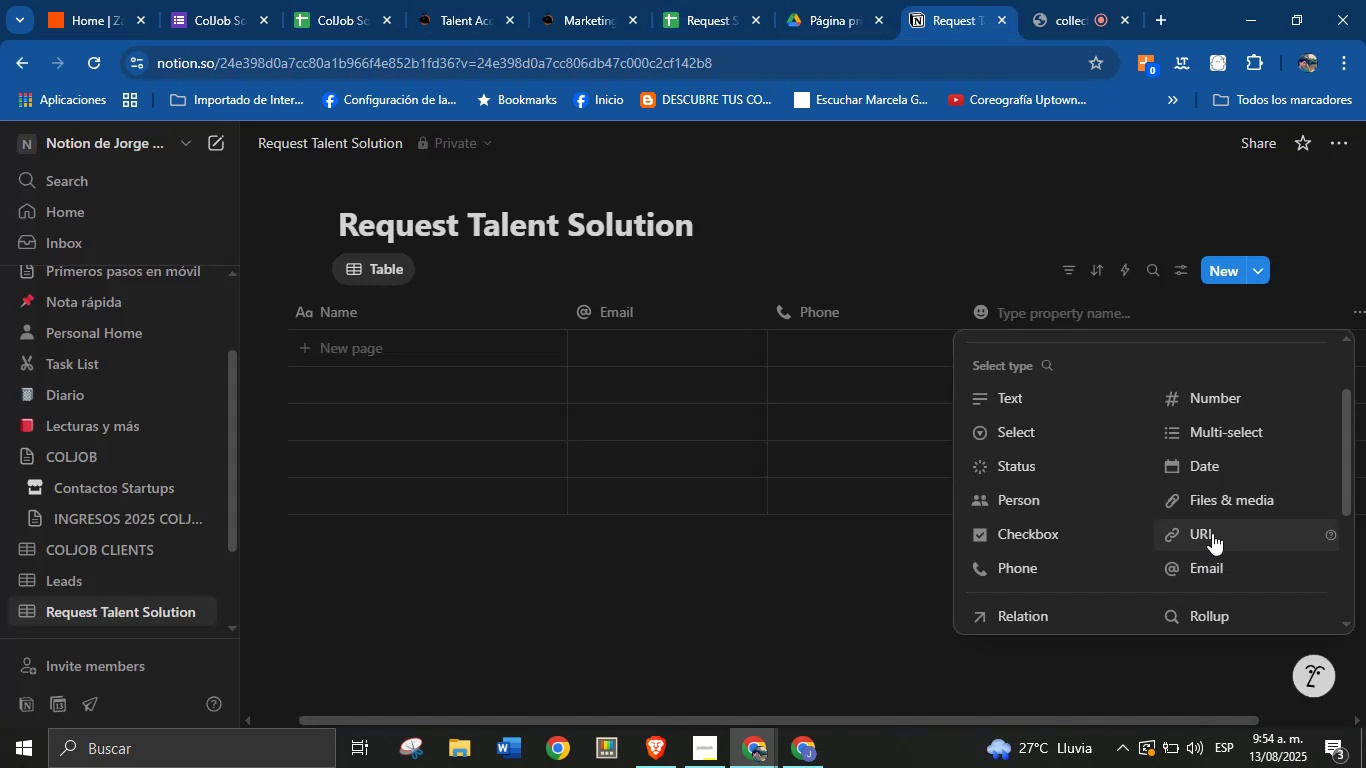 
left_click([1212, 533])
 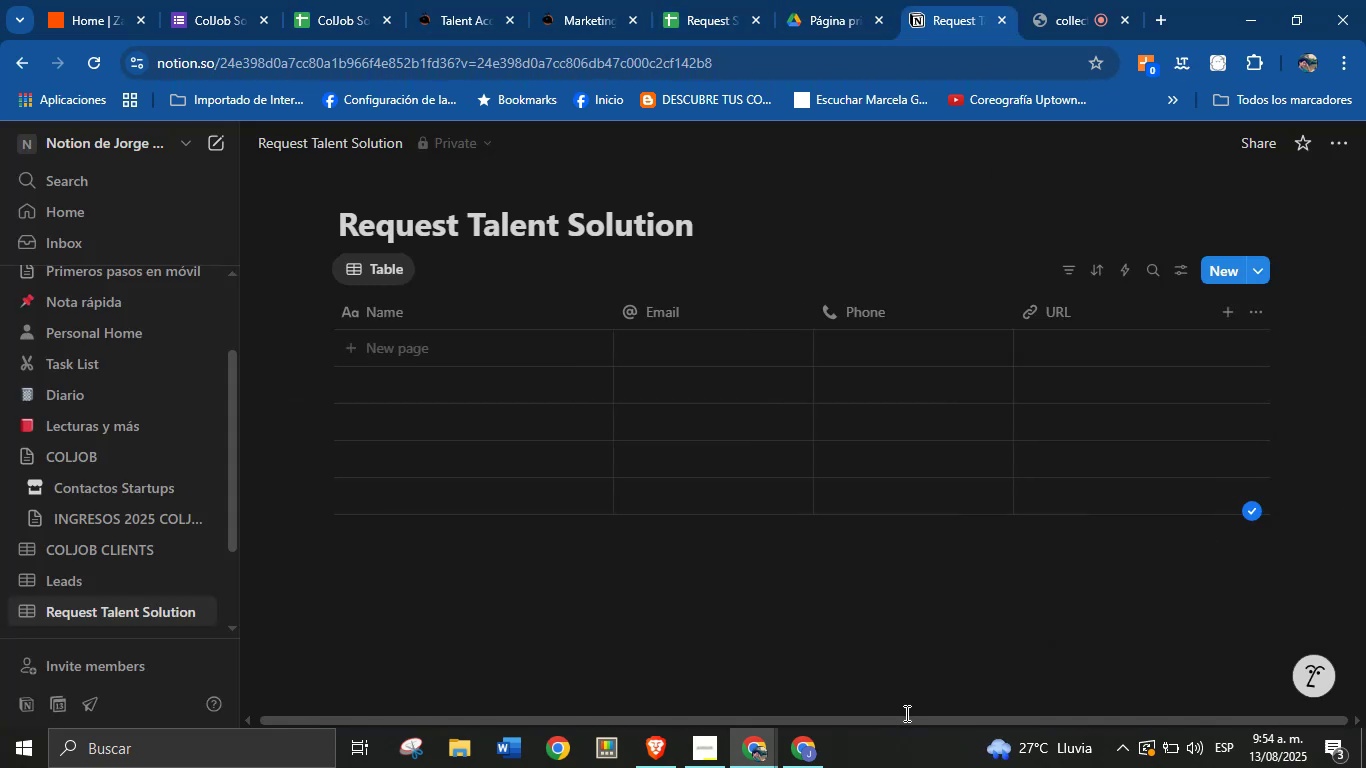 
left_click_drag(start_coordinate=[906, 724], to_coordinate=[986, 732])
 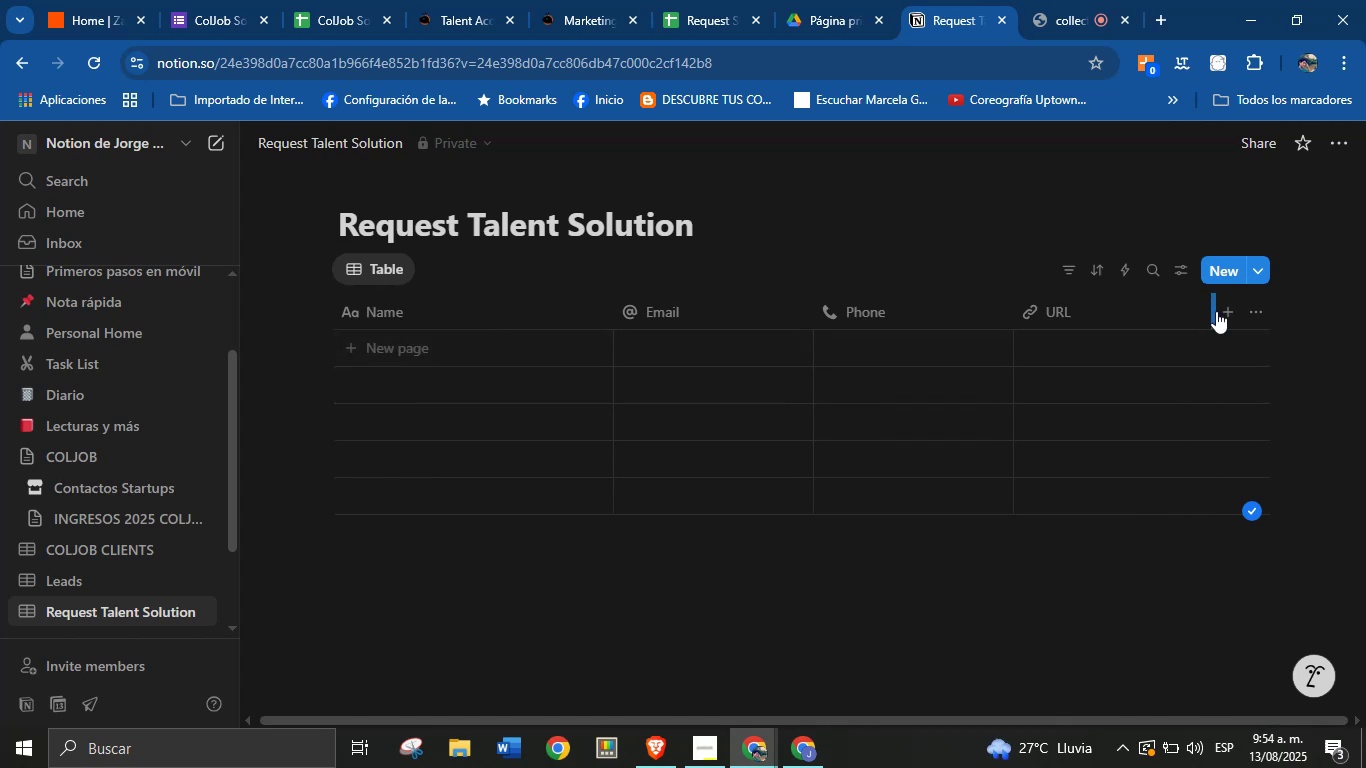 
left_click([1226, 314])
 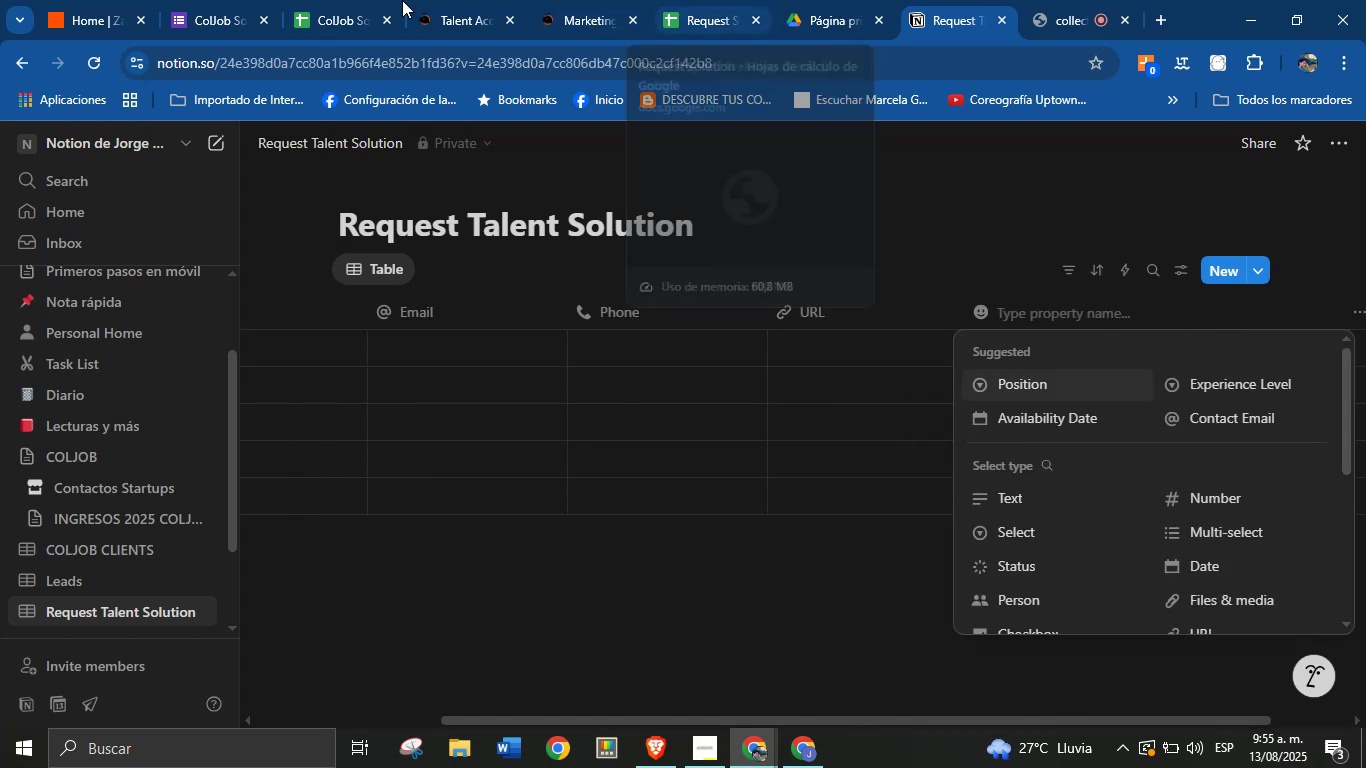 
left_click([345, 0])
 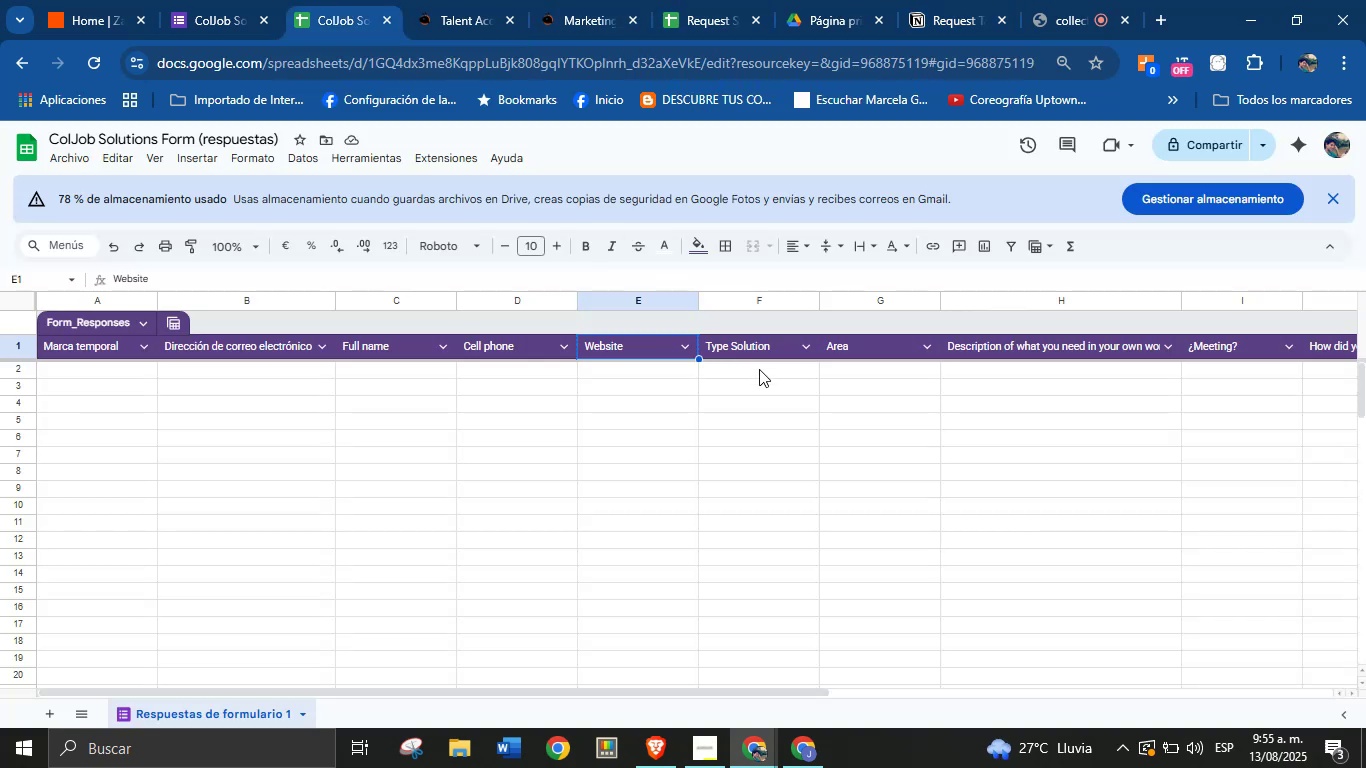 
left_click([761, 348])
 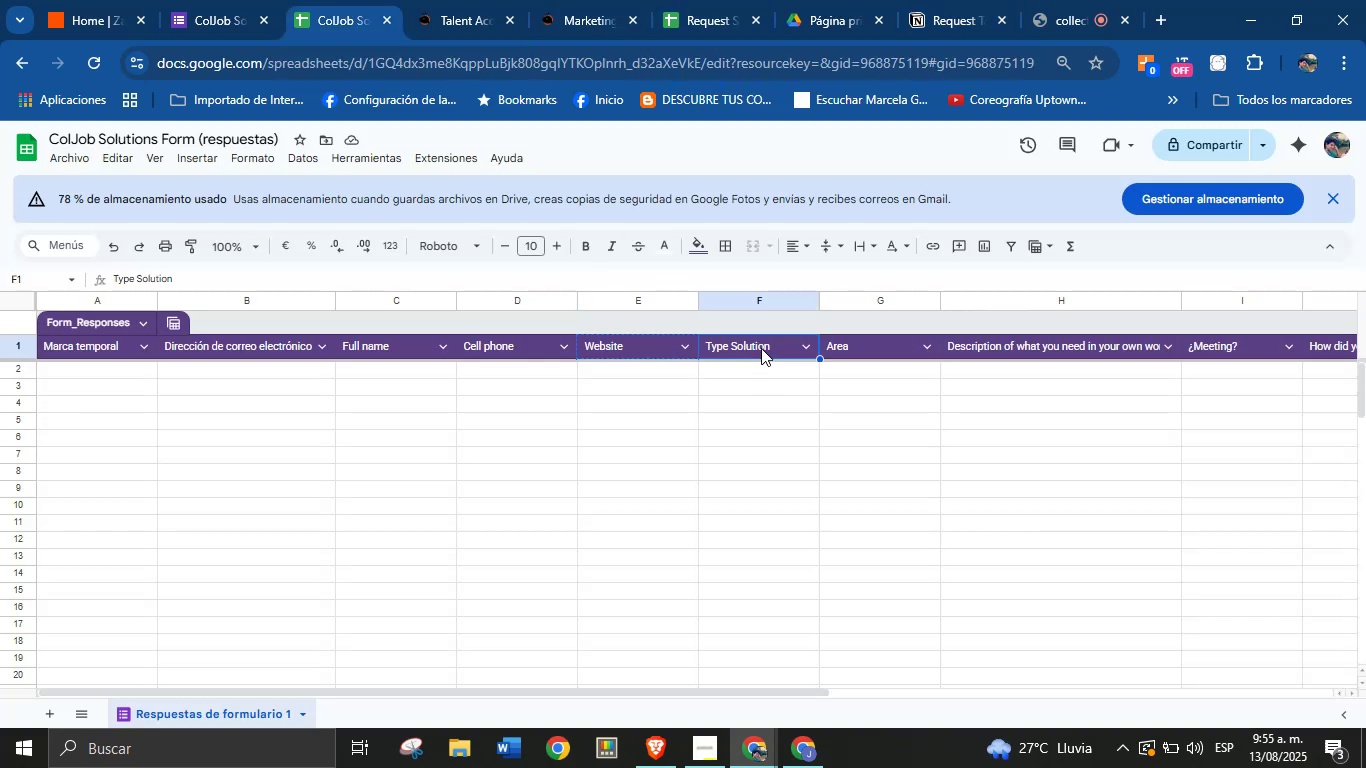 
key(Control+C)
 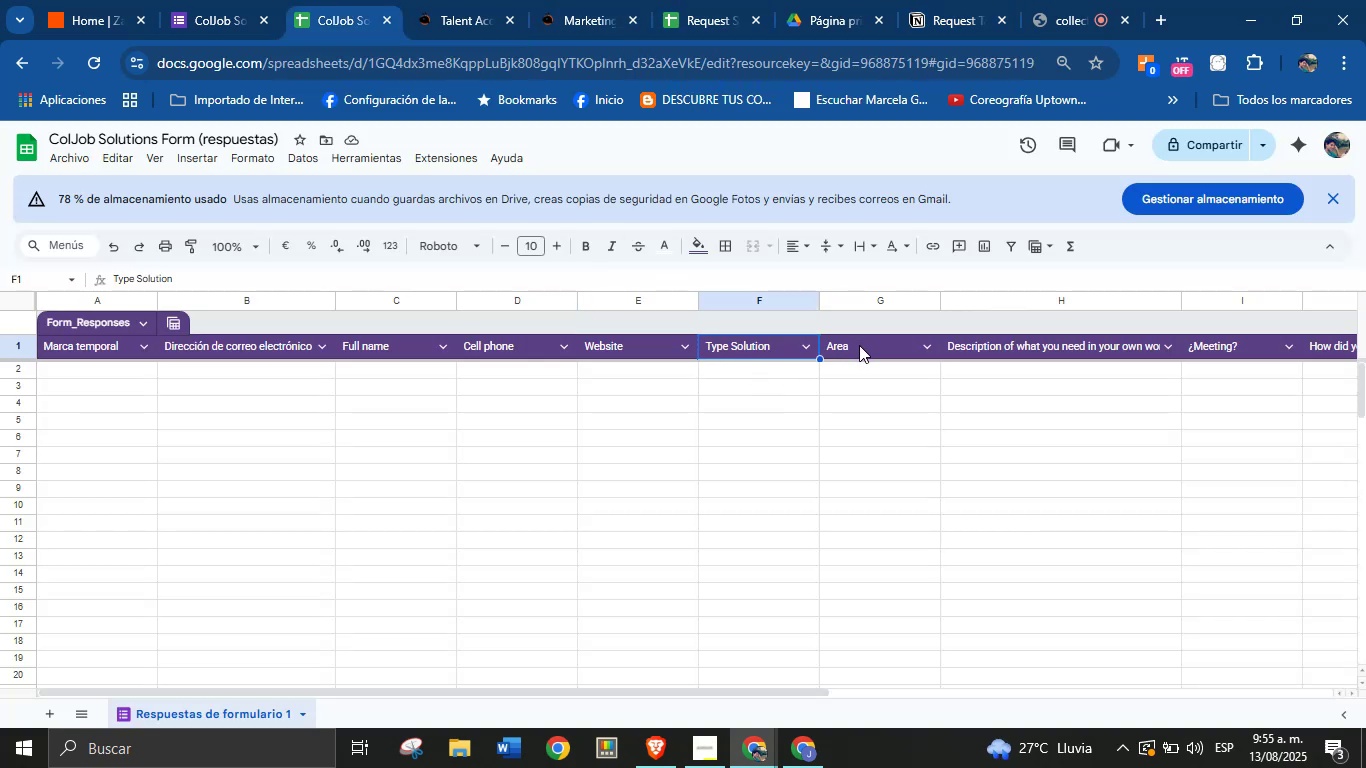 
key(Control+C)
 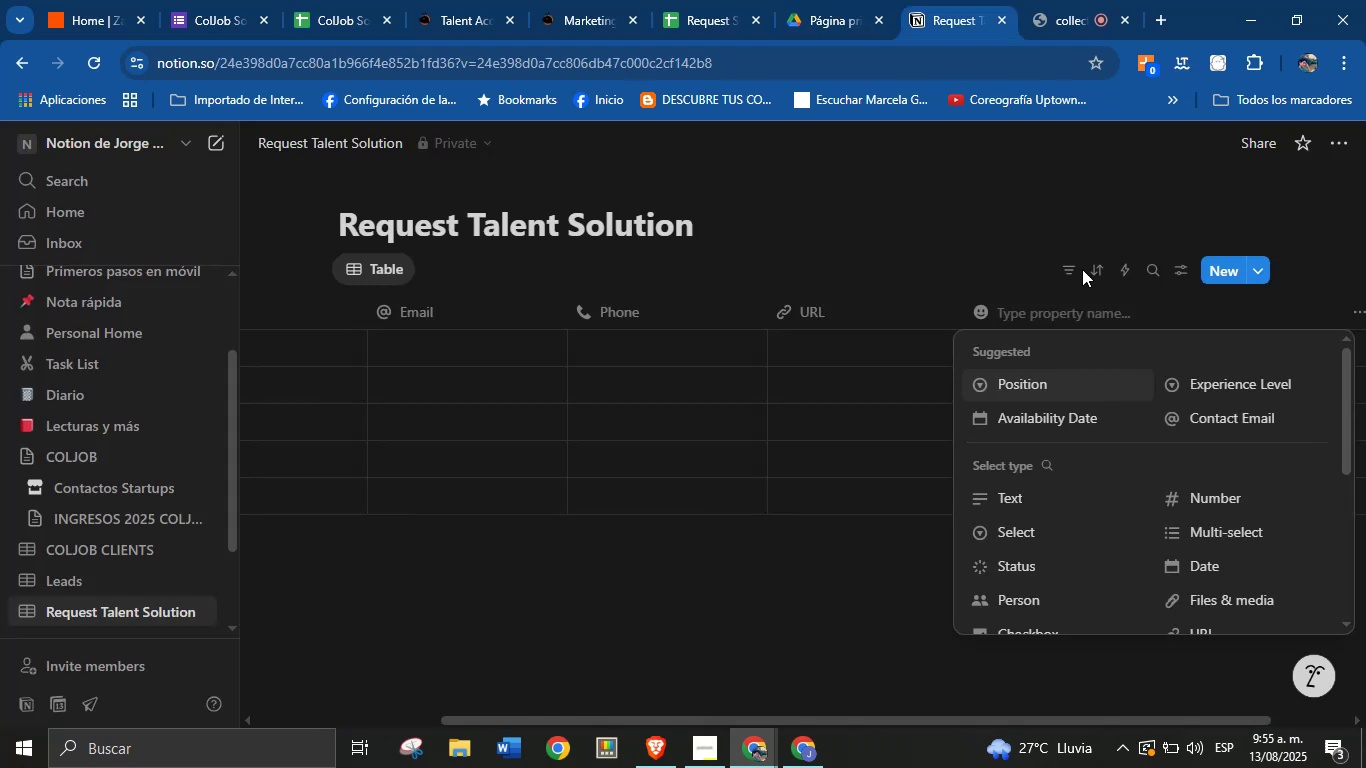 
key(Control+V)
 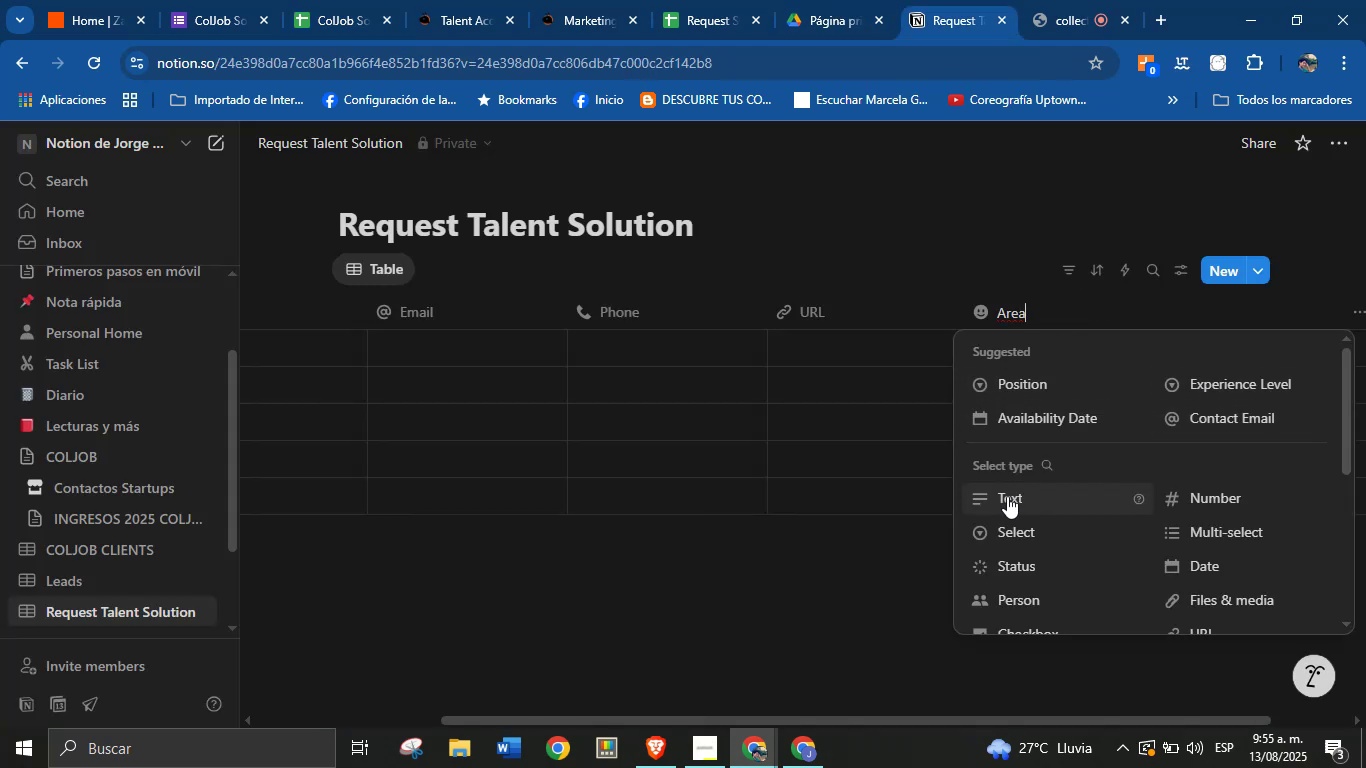 
wait(6.65)
 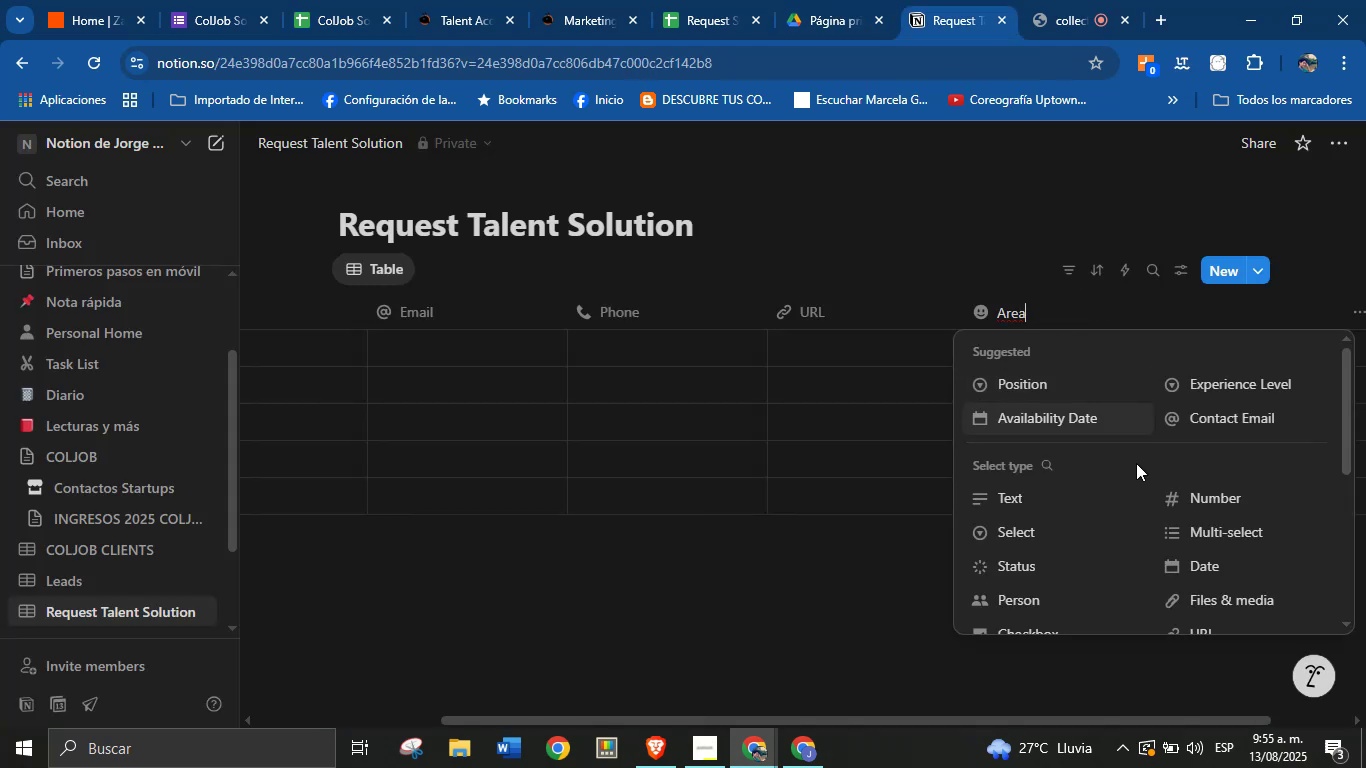 
left_click([1016, 493])
 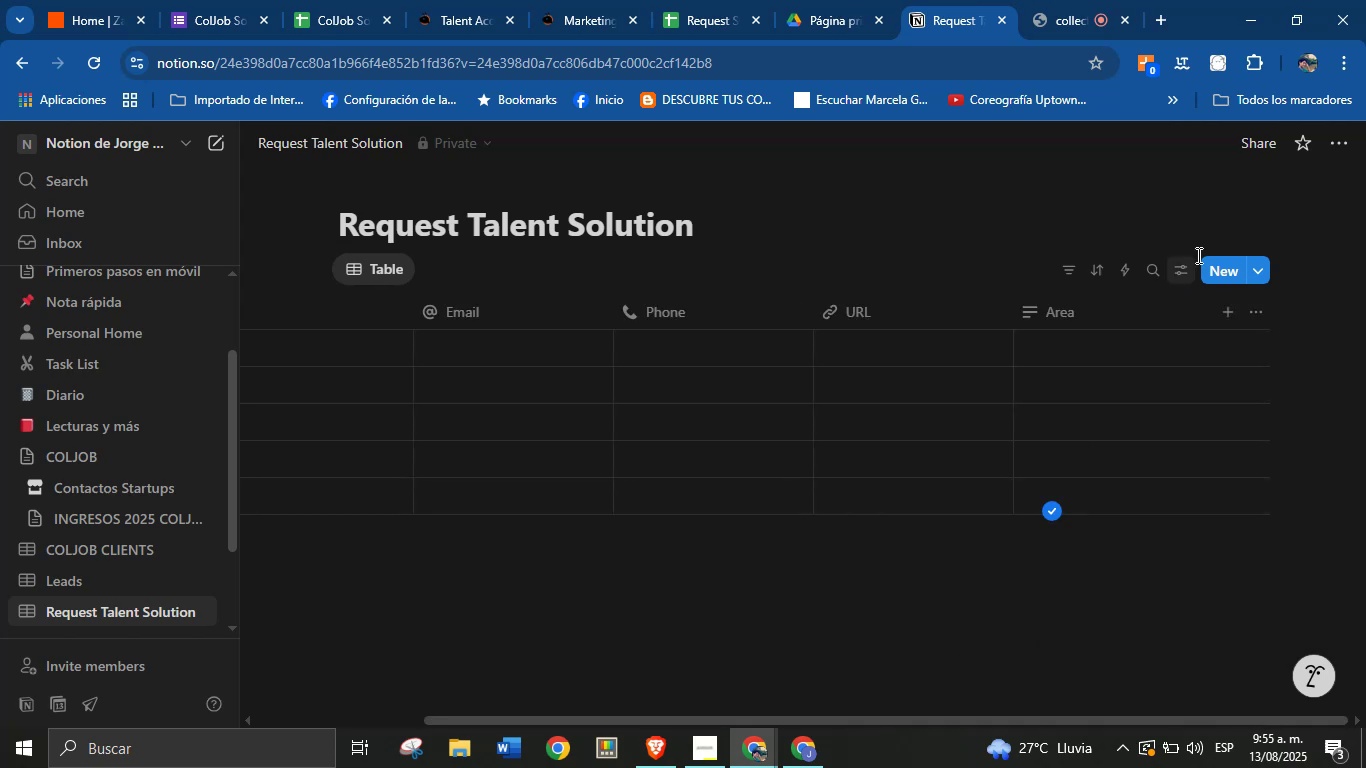 
left_click([1224, 319])
 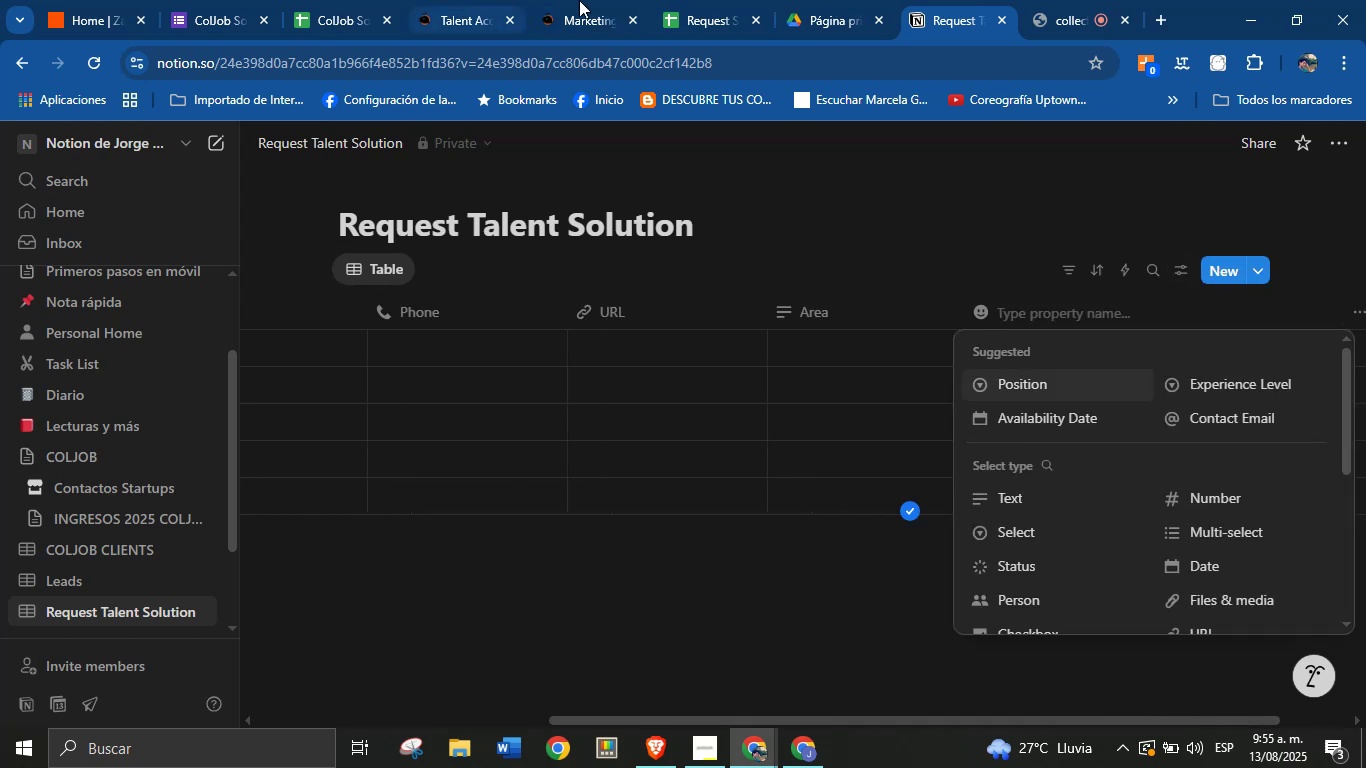 
left_click([372, 0])
 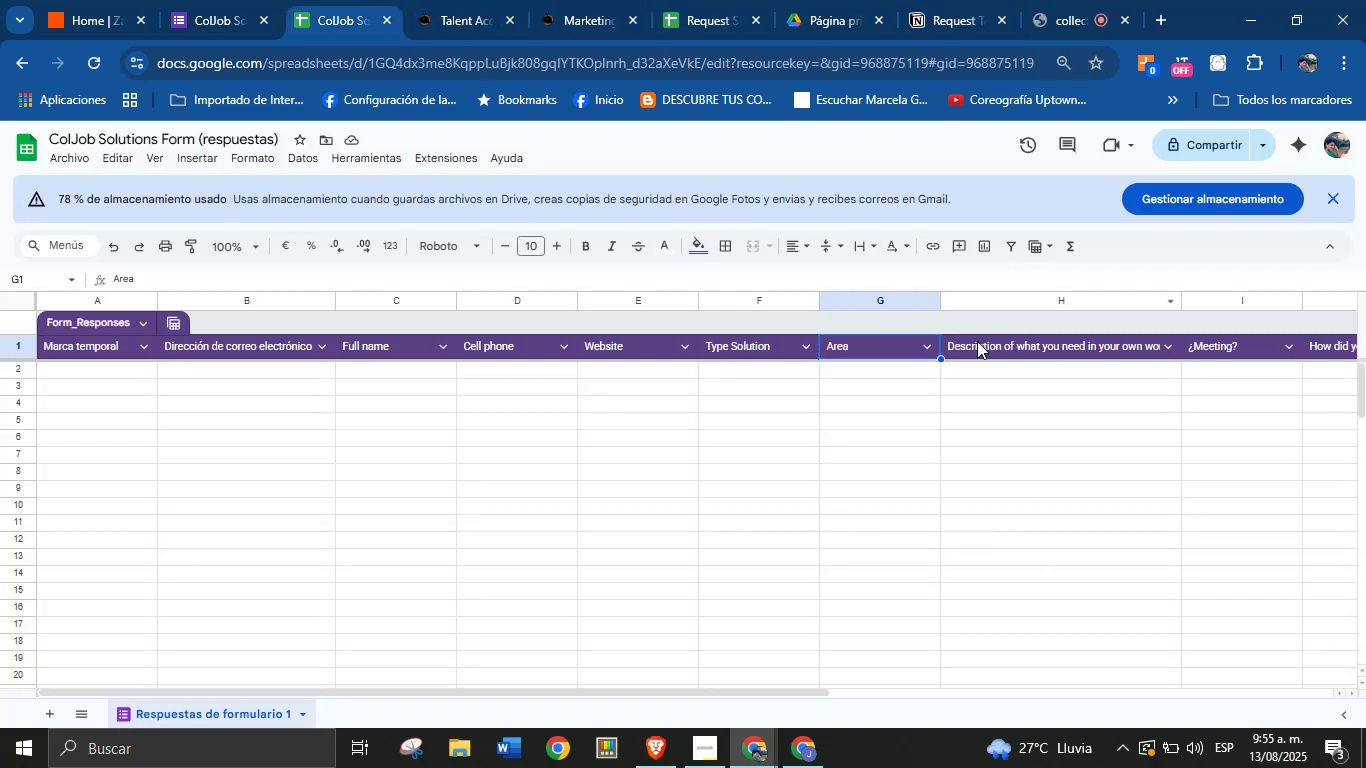 
left_click([984, 349])
 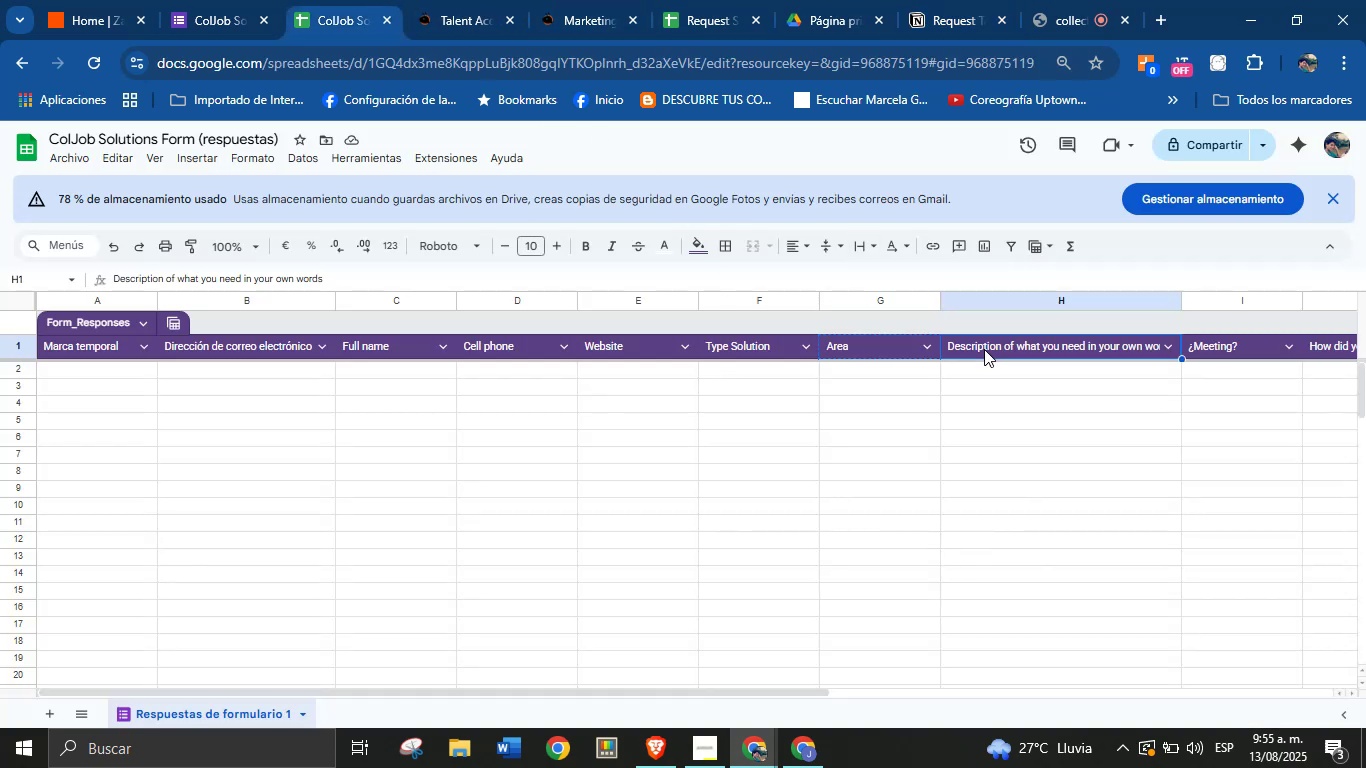 
key(Control+C)
 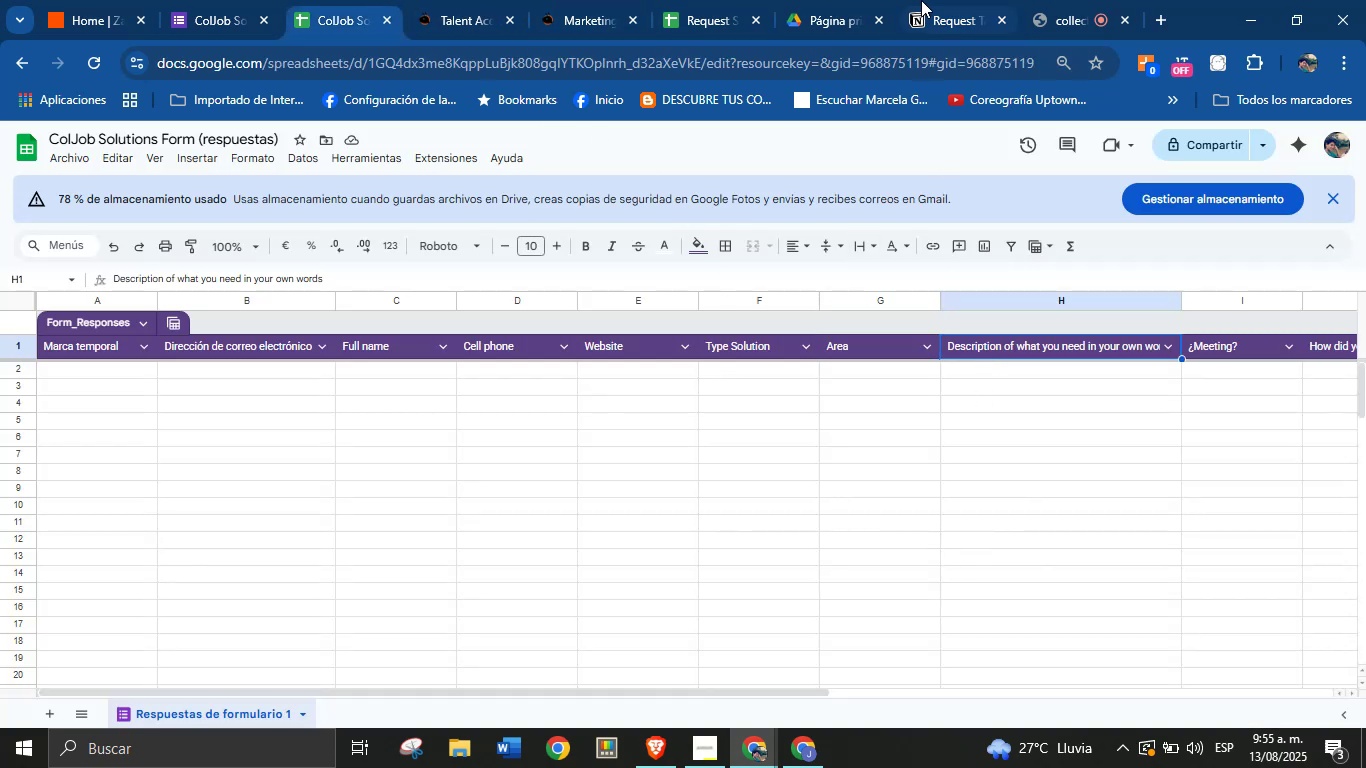 
left_click([922, 0])
 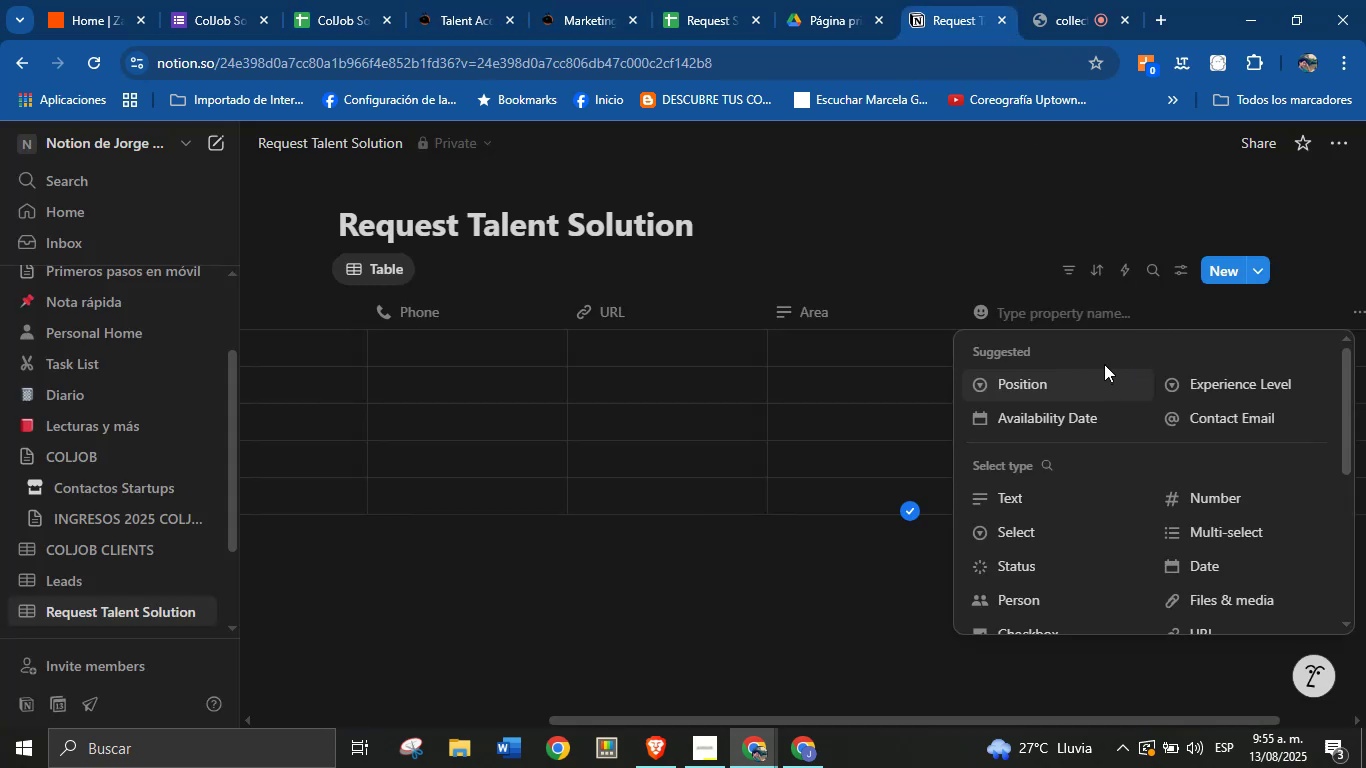 
key(Control+V)
 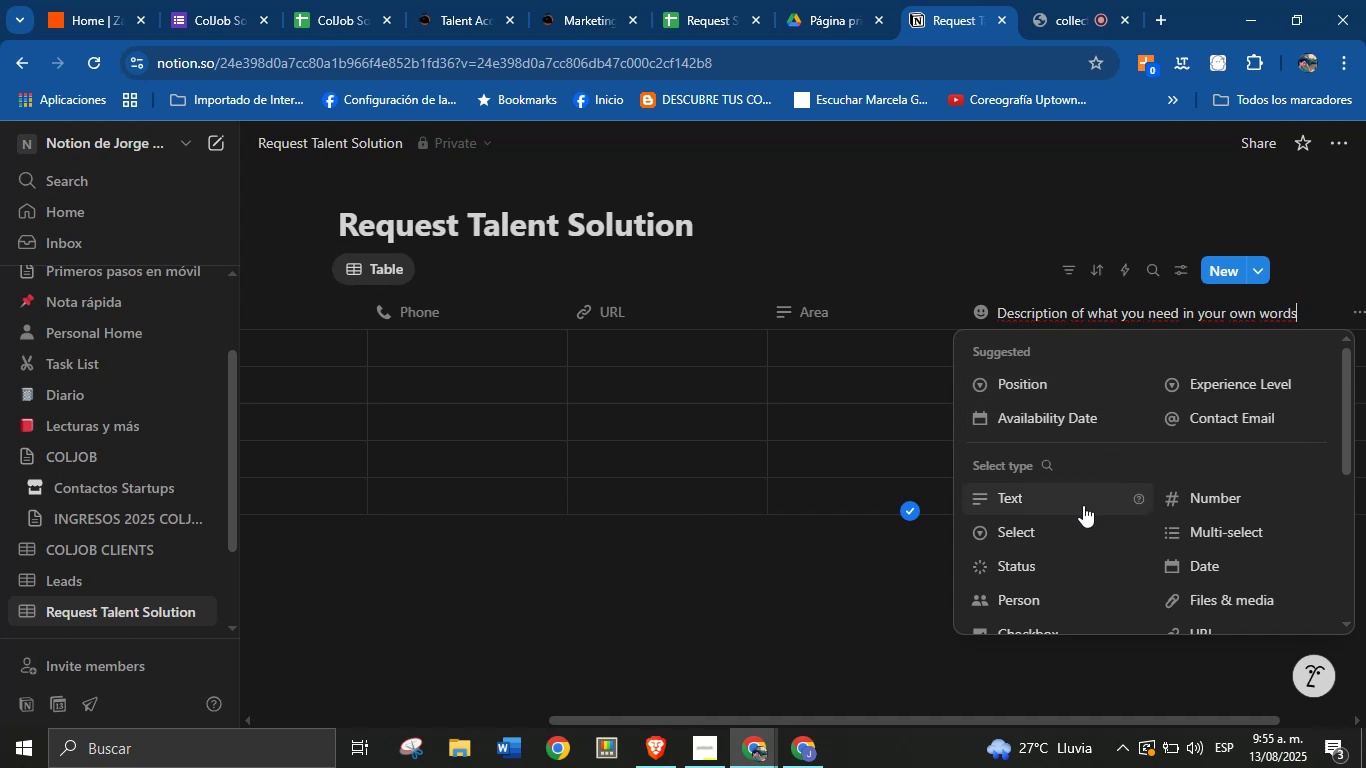 
wait(10.55)
 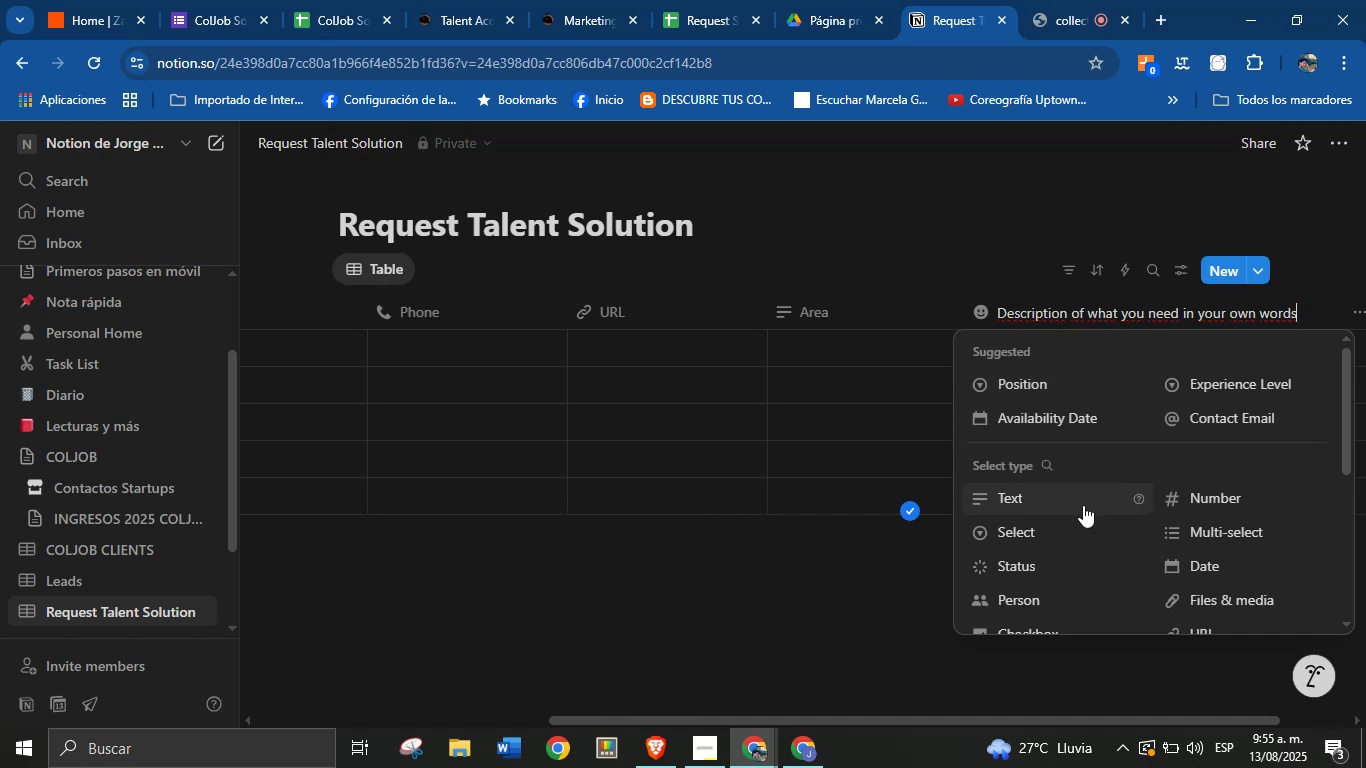 
left_click([1011, 502])
 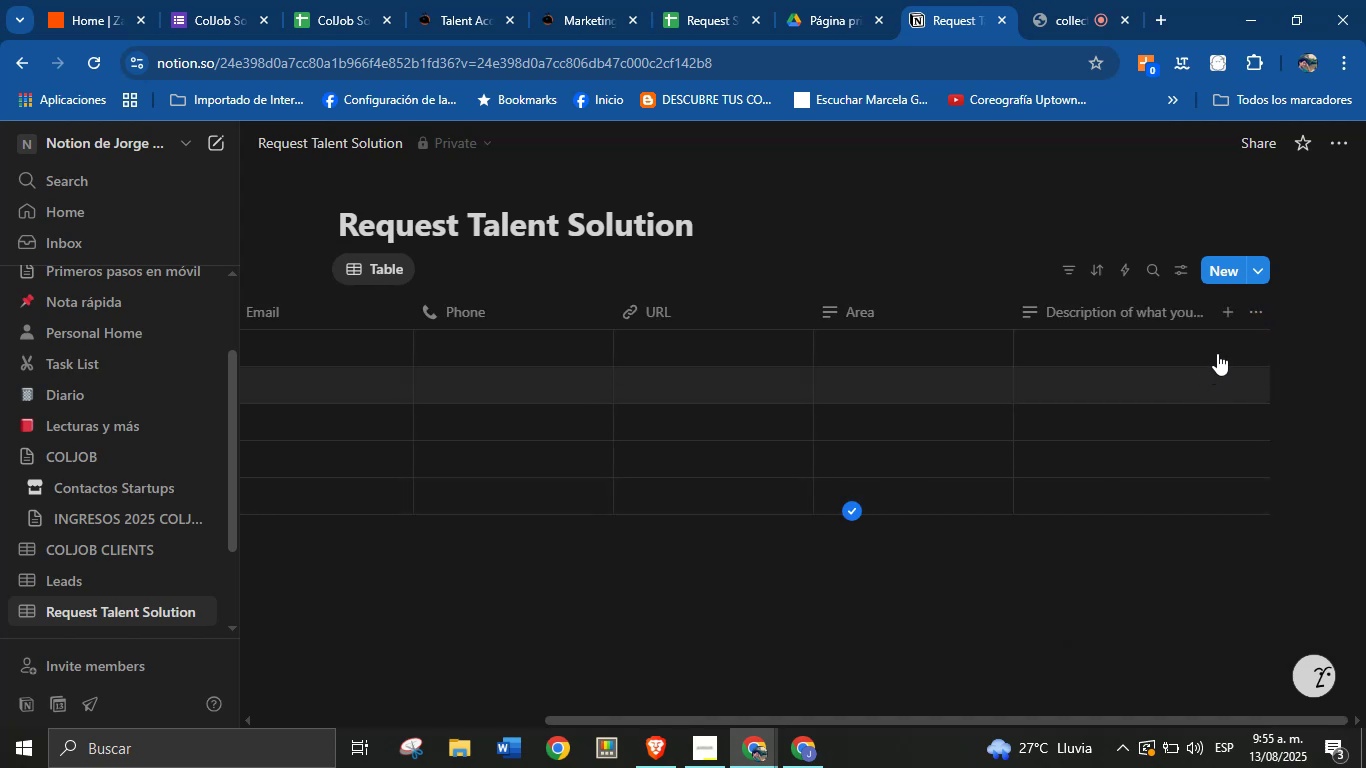 
left_click([1229, 318])
 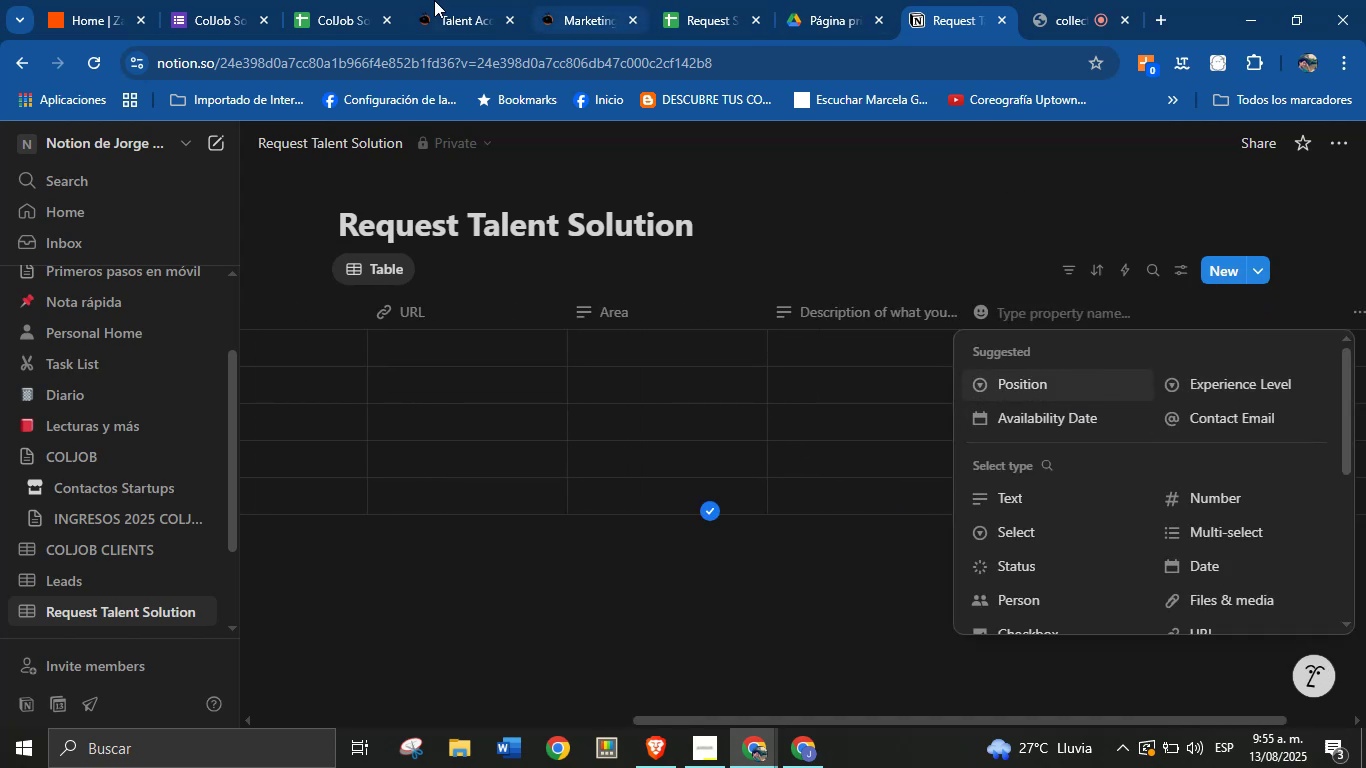 
wait(5.95)
 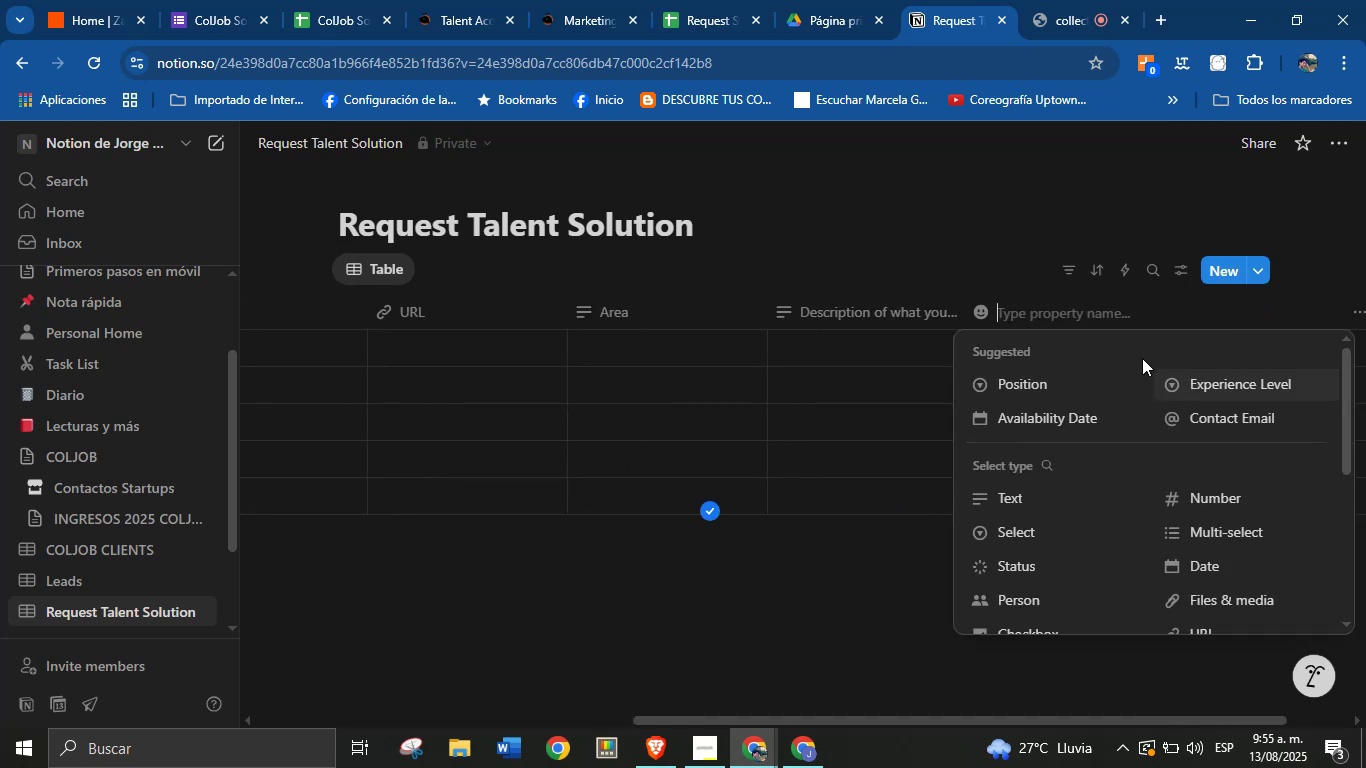 
mouse_move([354, -6])
 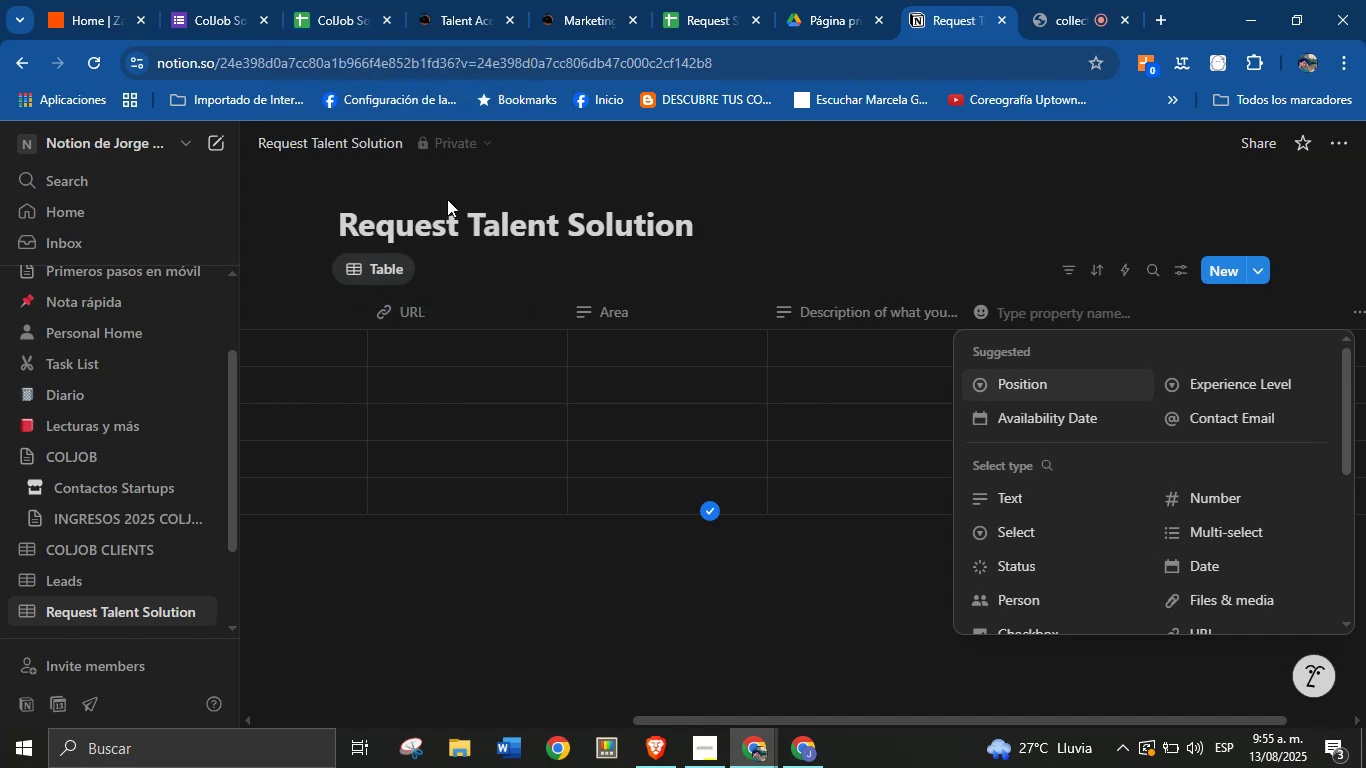 
left_click([339, 0])
 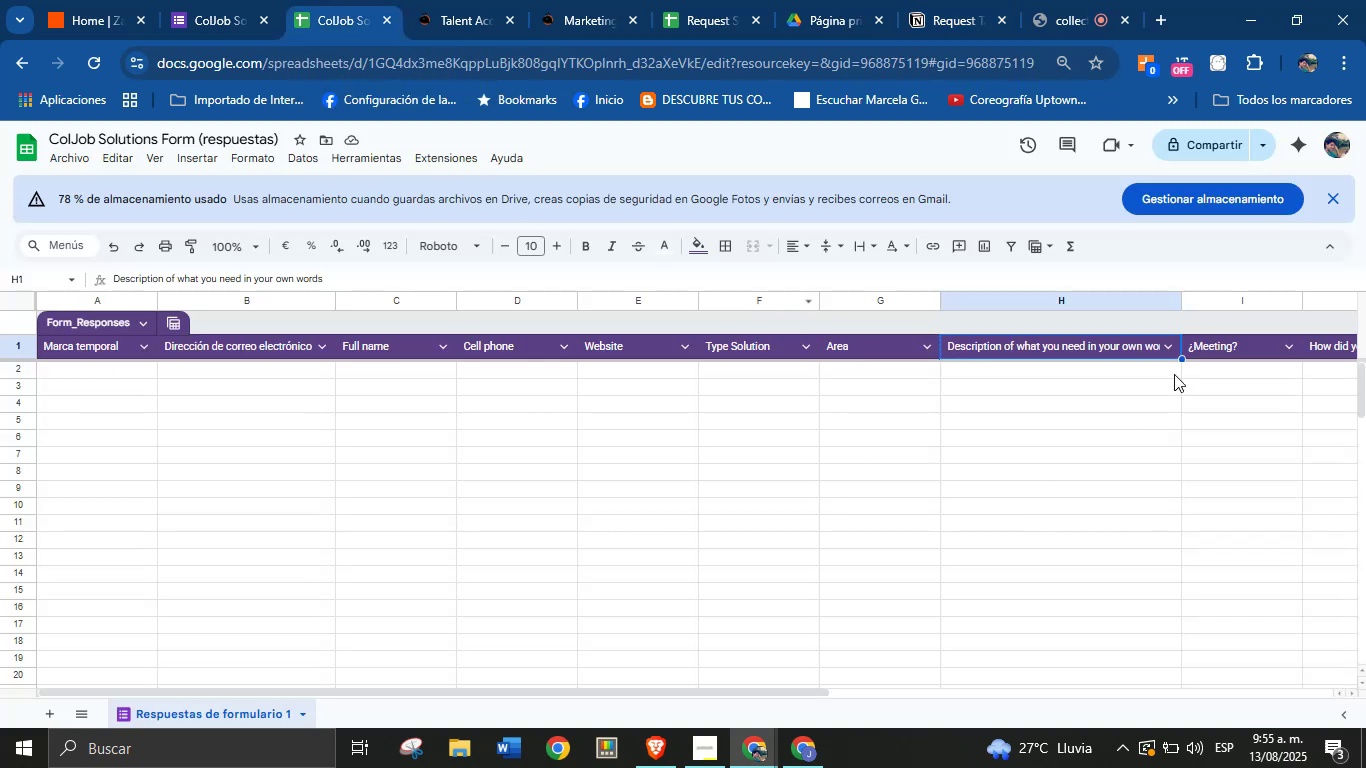 
left_click([1202, 355])
 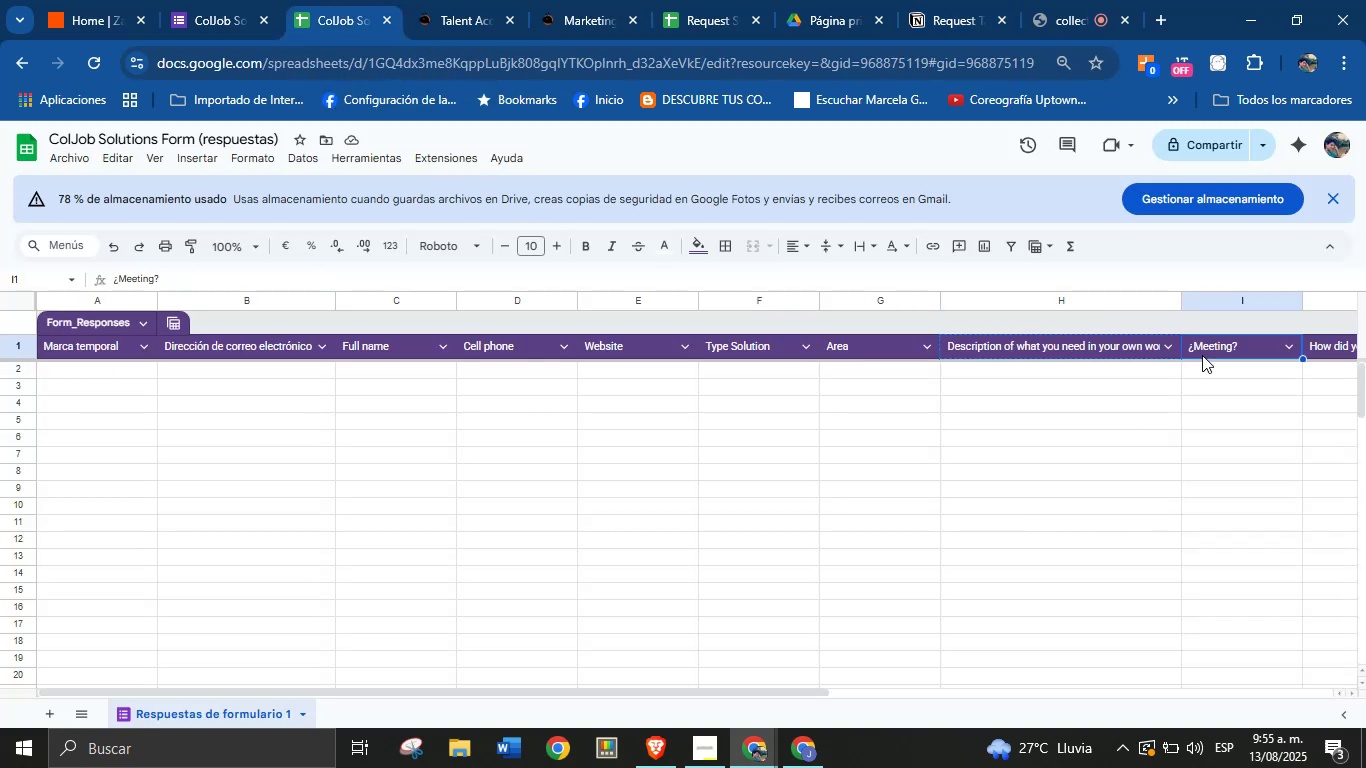 
key(Control+C)
 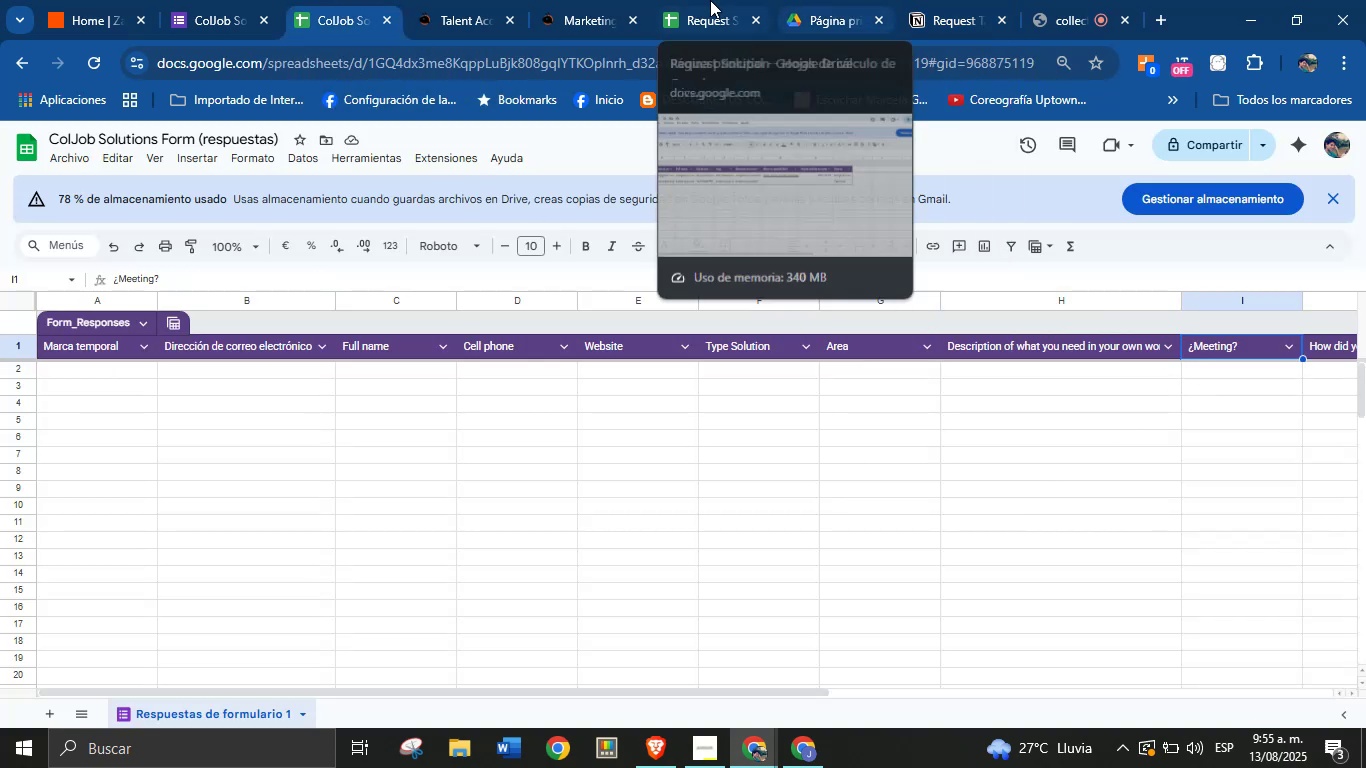 
left_click([928, 0])
 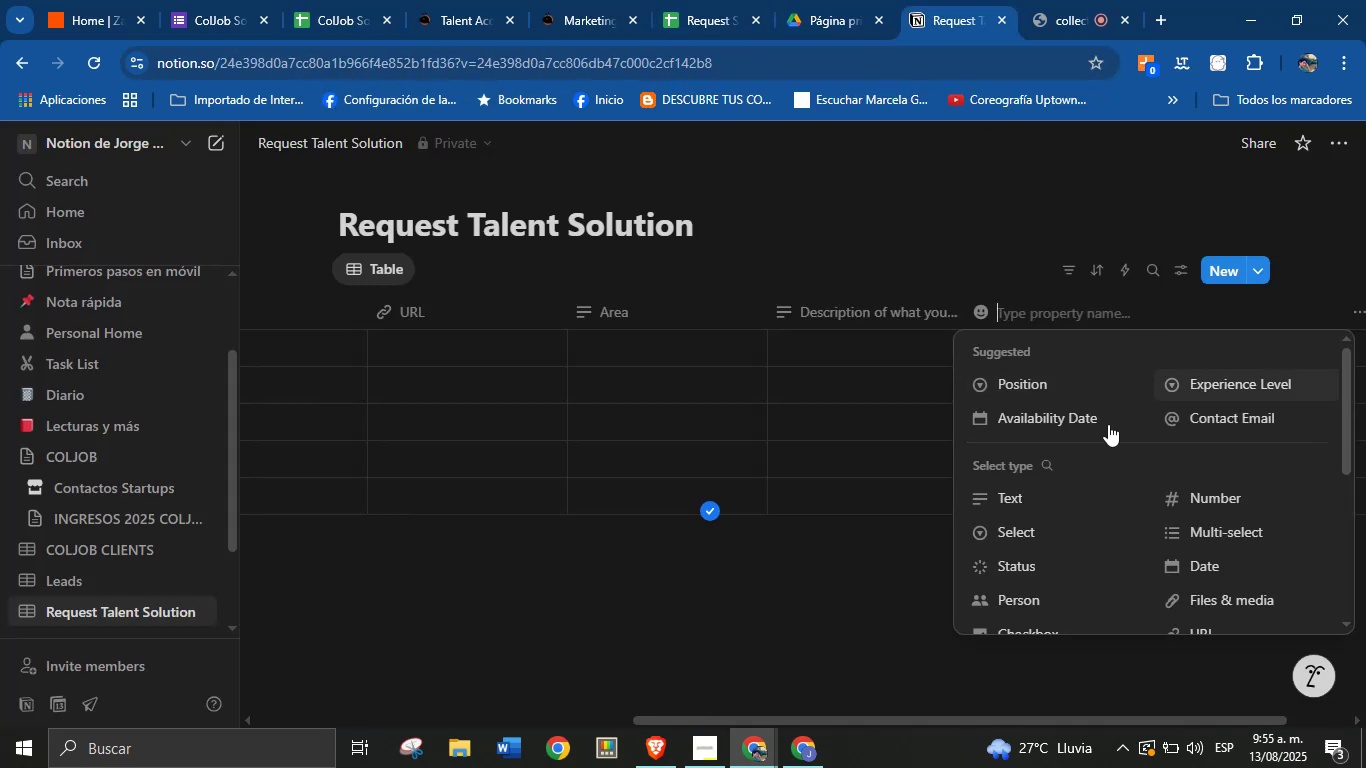 
key(Control+V)
 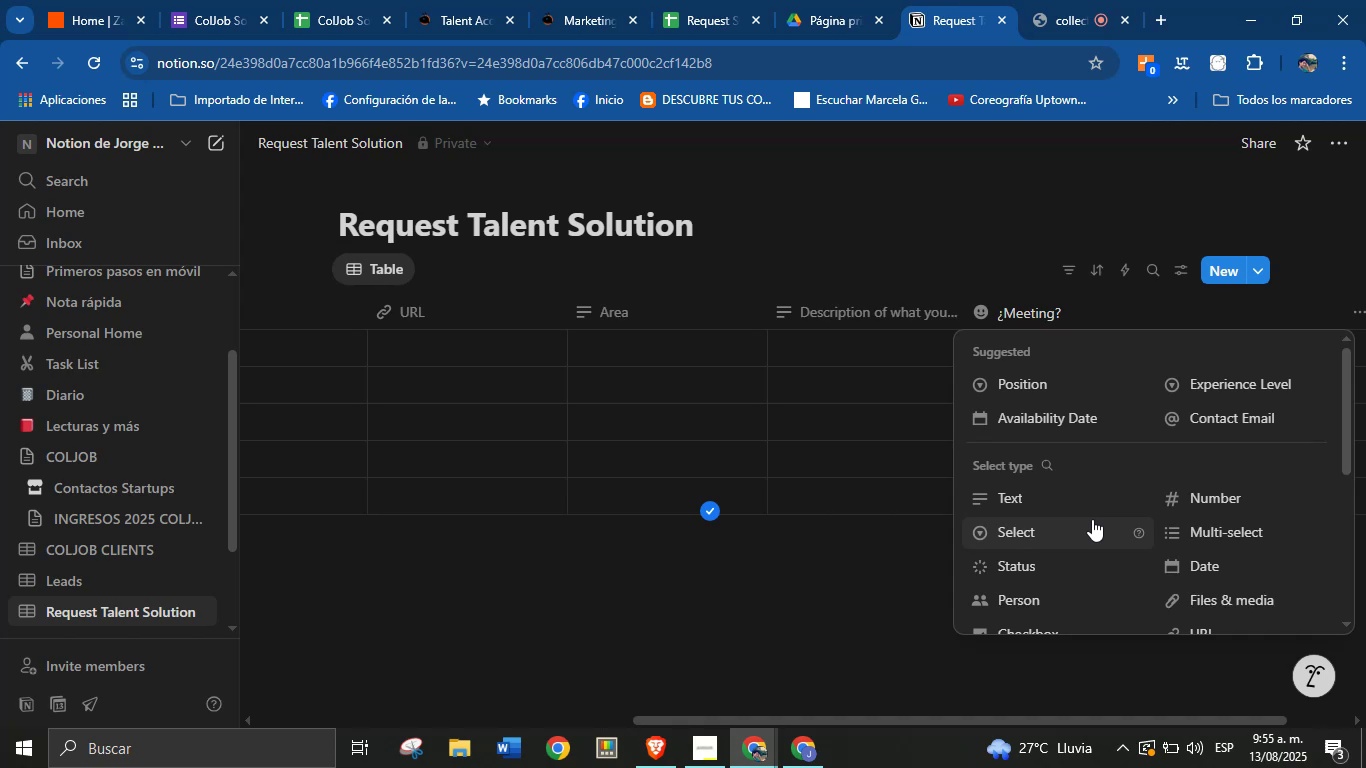 
scroll: coordinate [1115, 508], scroll_direction: down, amount: 4.0
 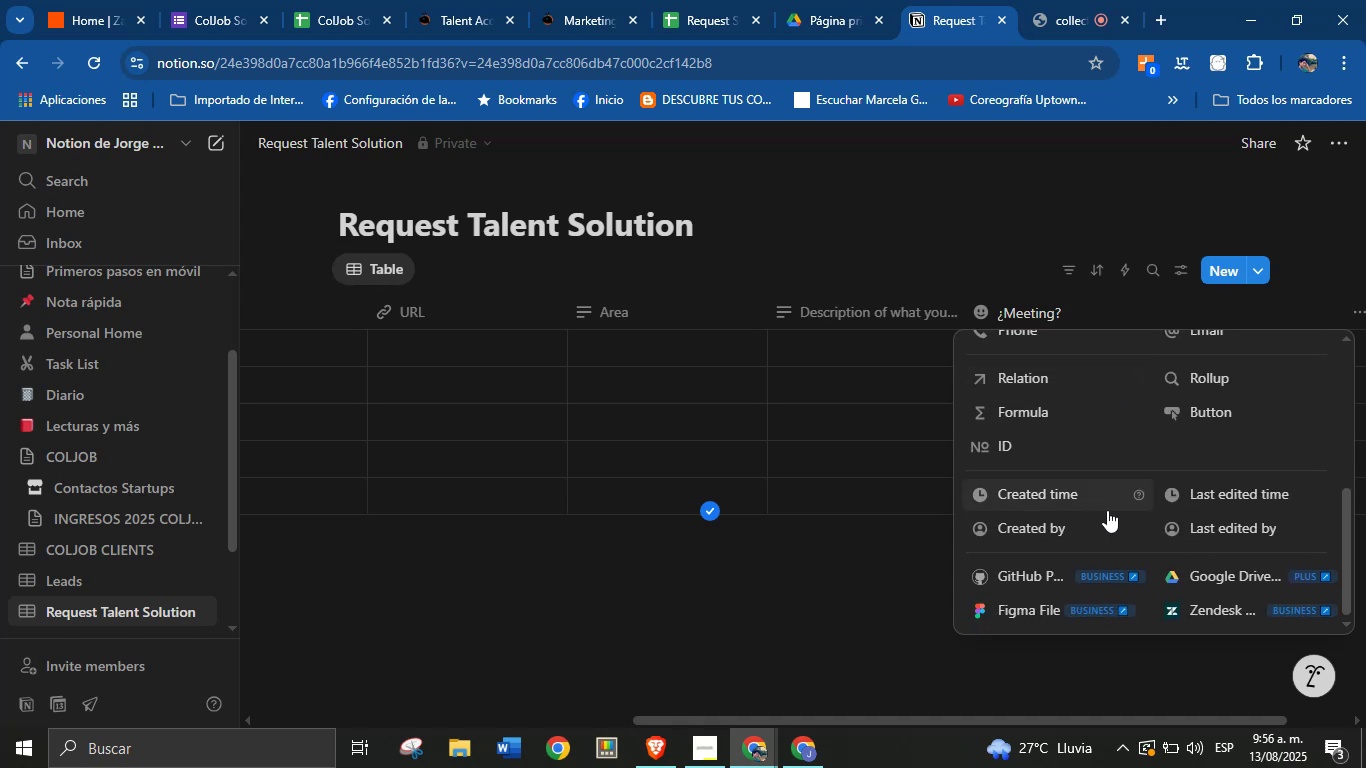 
scroll: coordinate [1097, 476], scroll_direction: up, amount: 3.0
 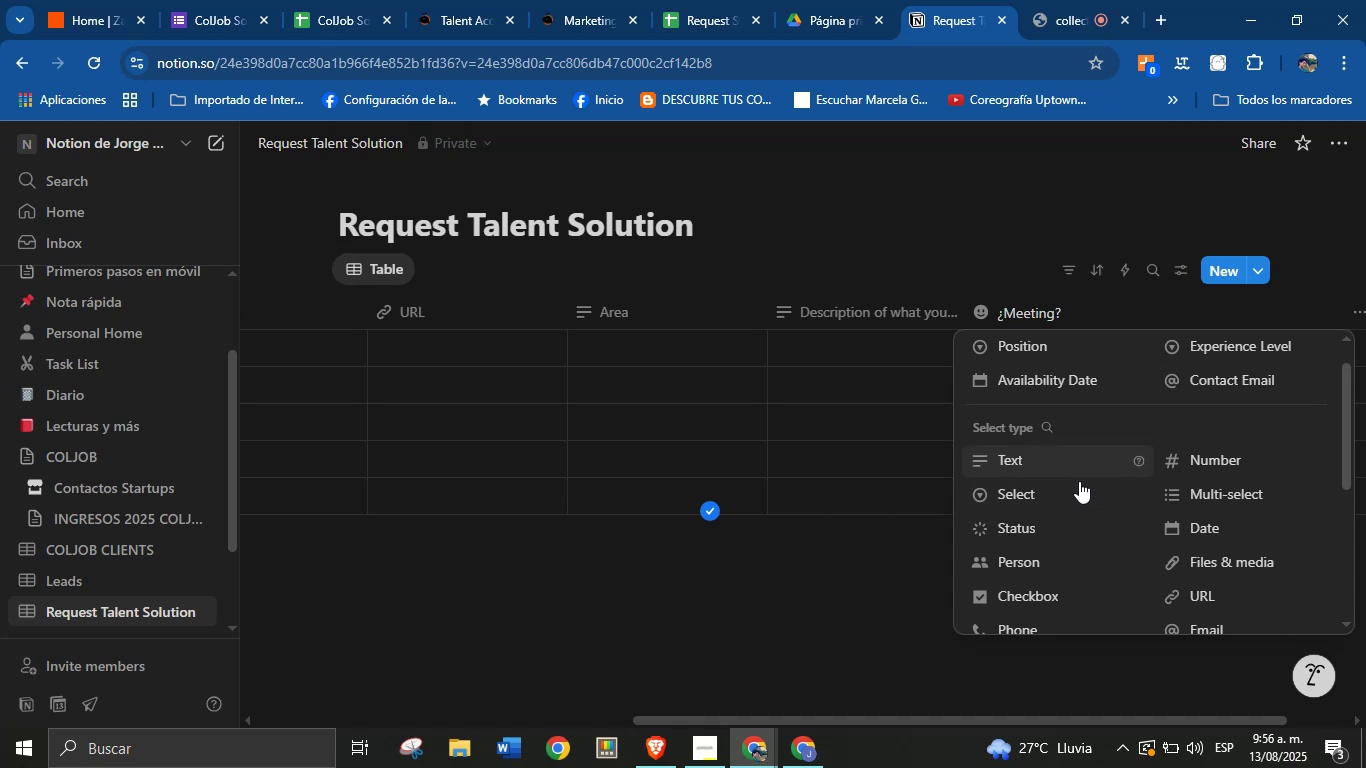 
left_click([831, 0])
 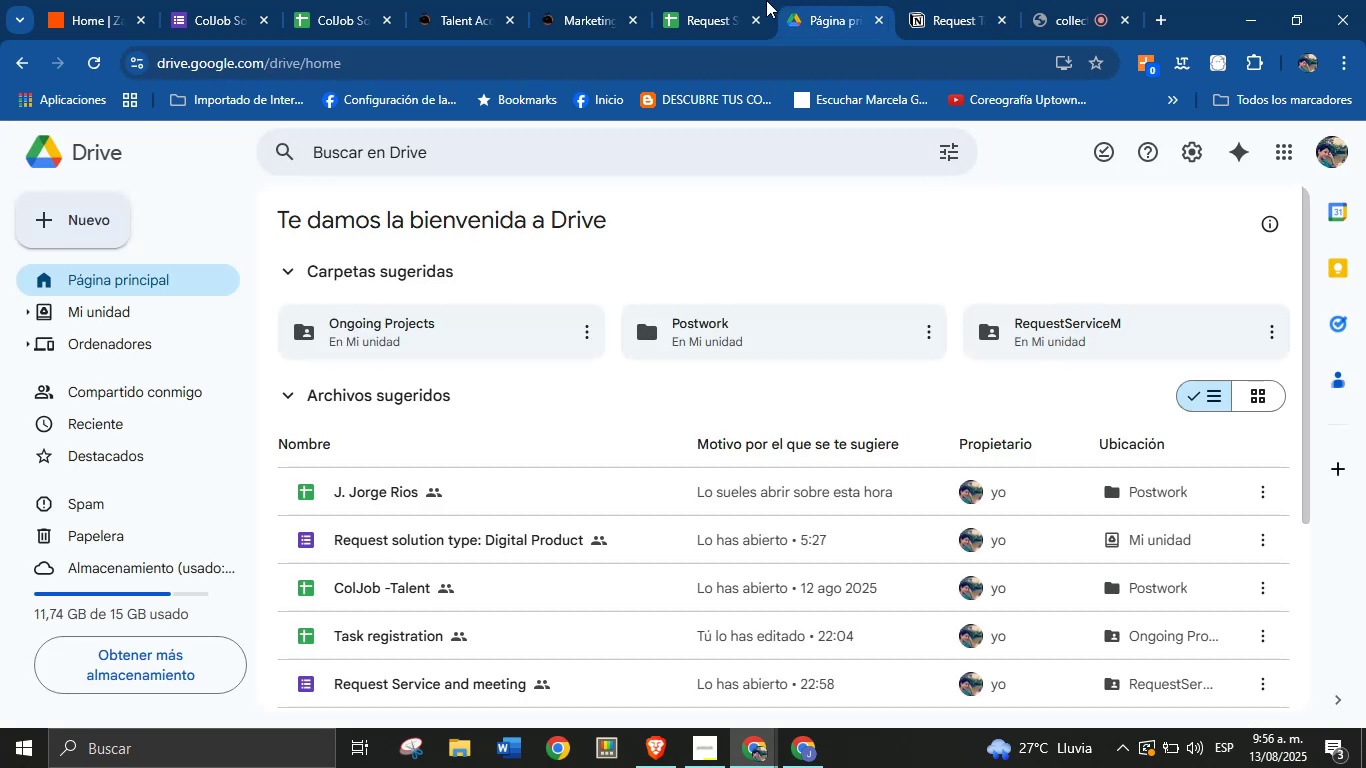 
left_click([687, 0])
 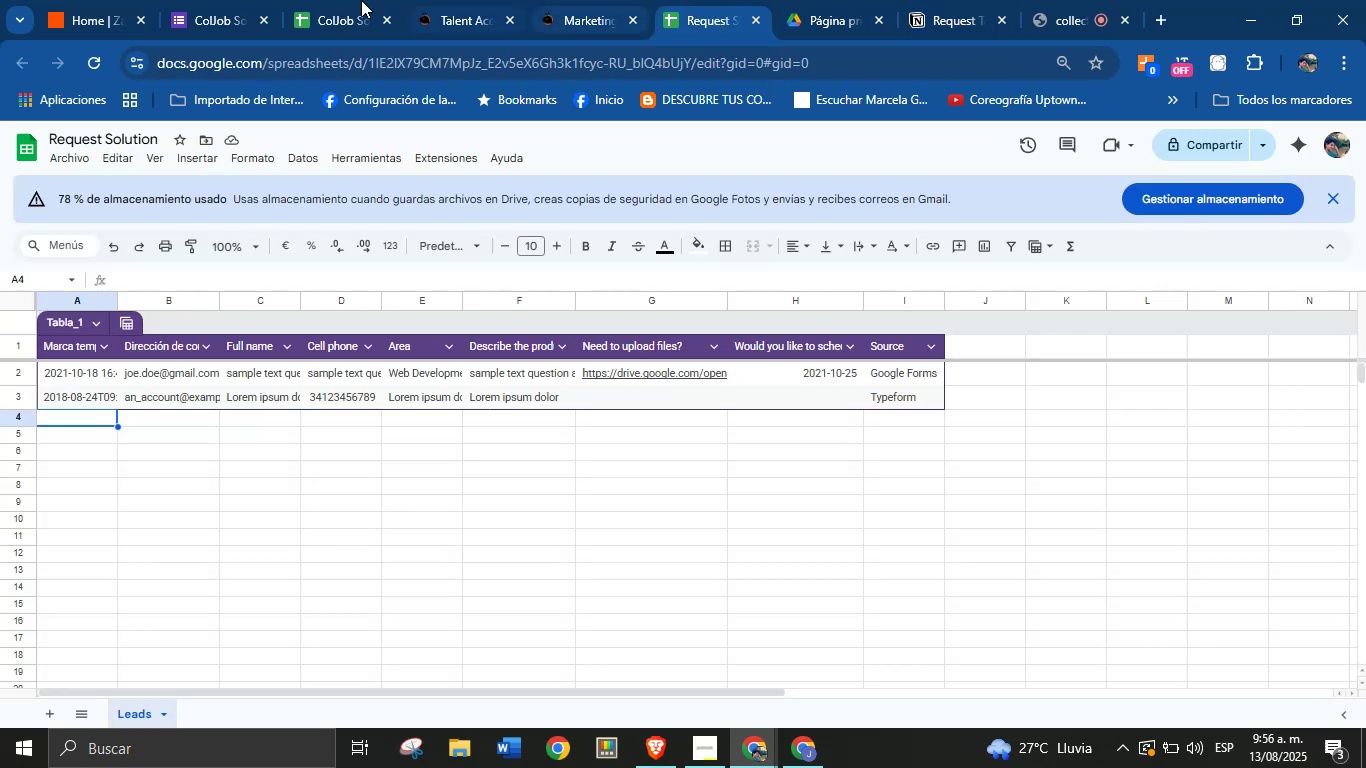 
left_click([306, 0])
 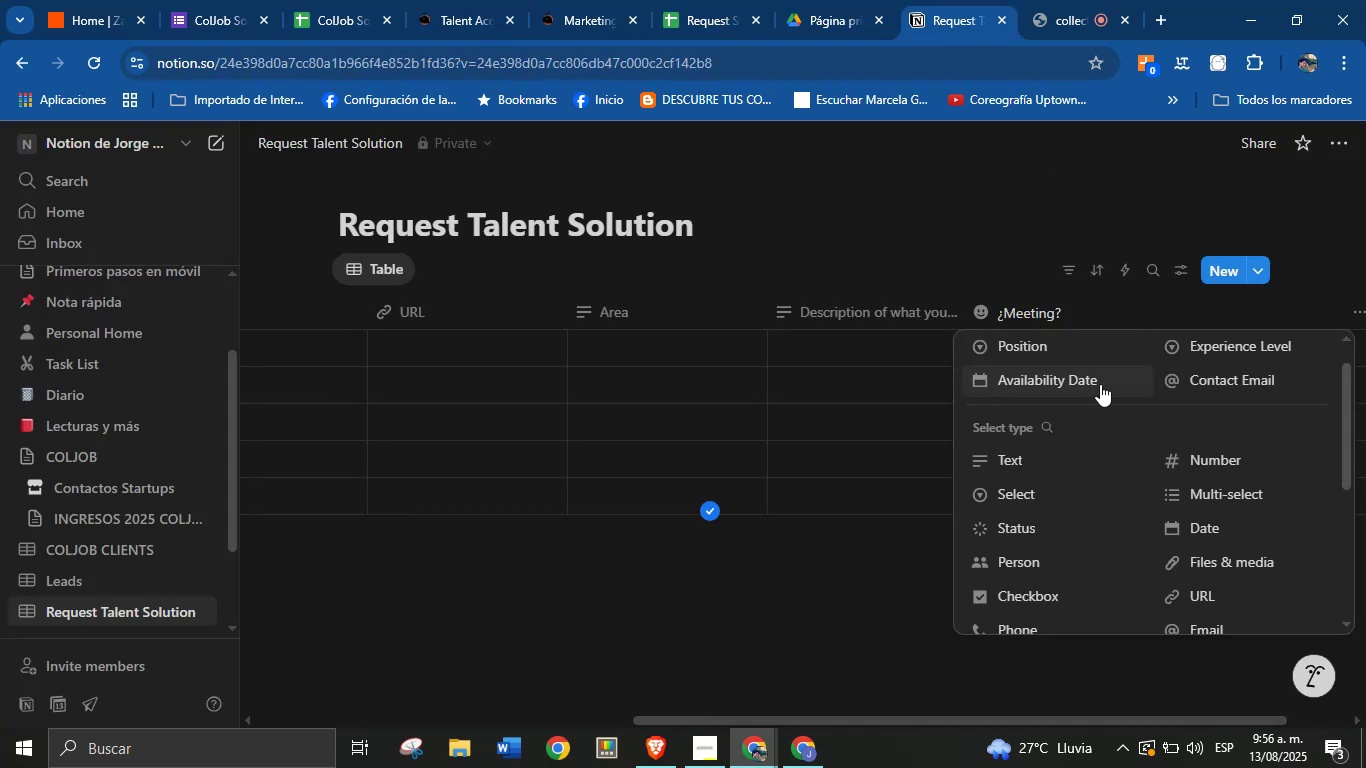 
scroll: coordinate [1071, 510], scroll_direction: down, amount: 4.0
 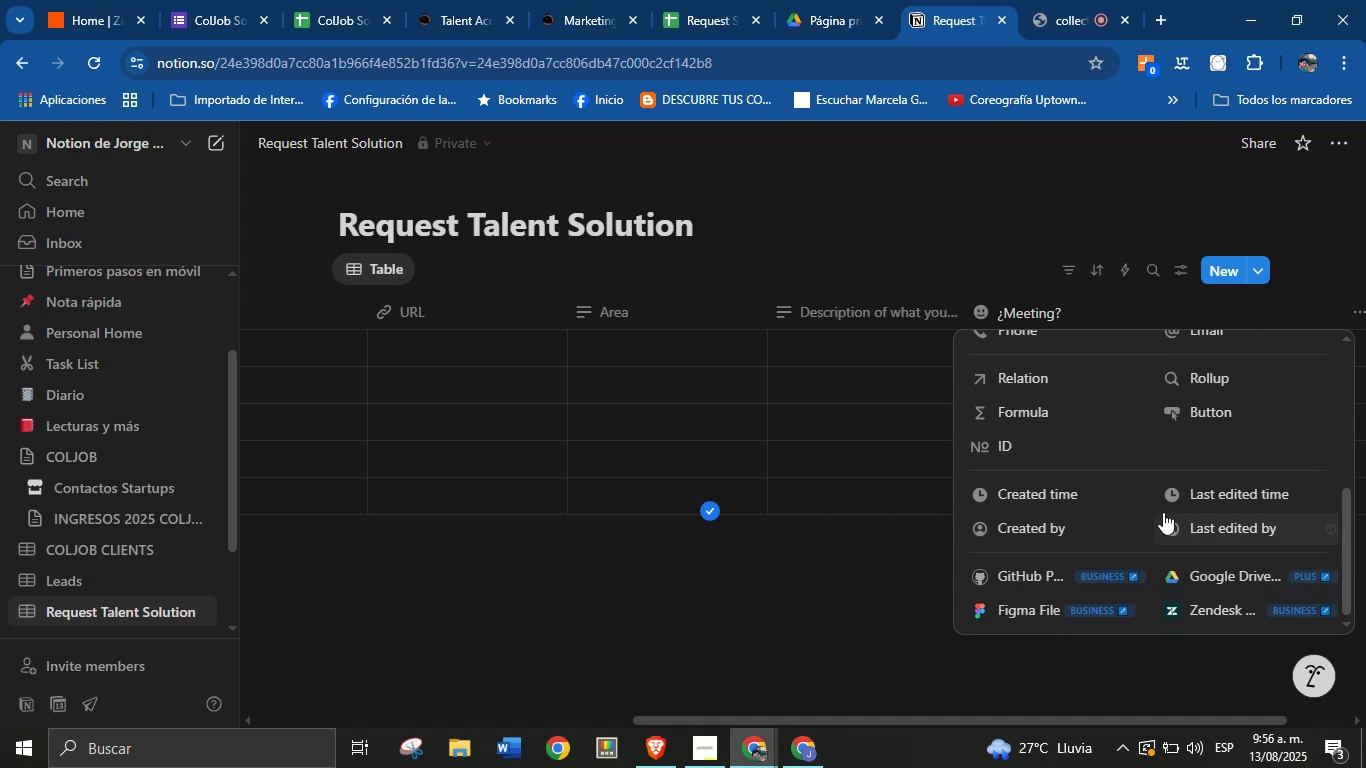 
wait(5.0)
 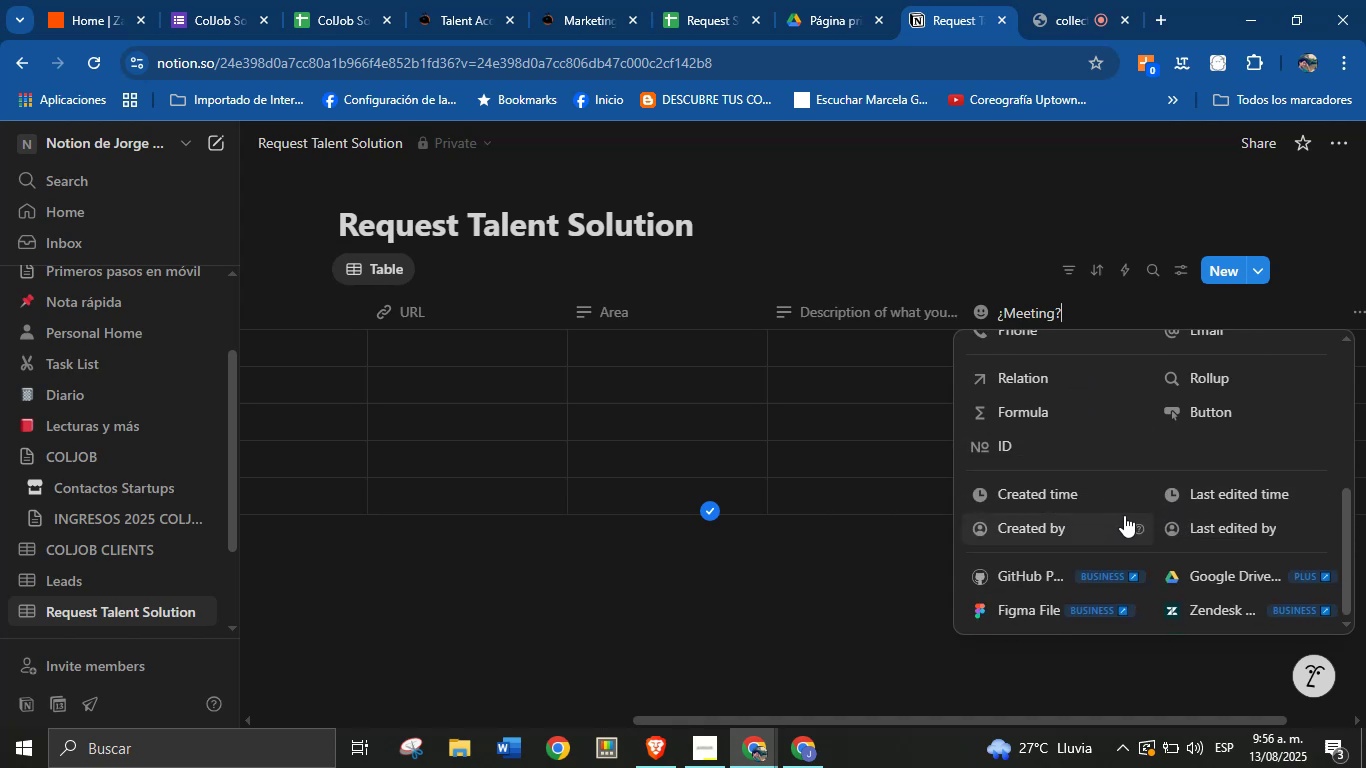 
scroll: coordinate [1149, 493], scroll_direction: up, amount: 3.0
 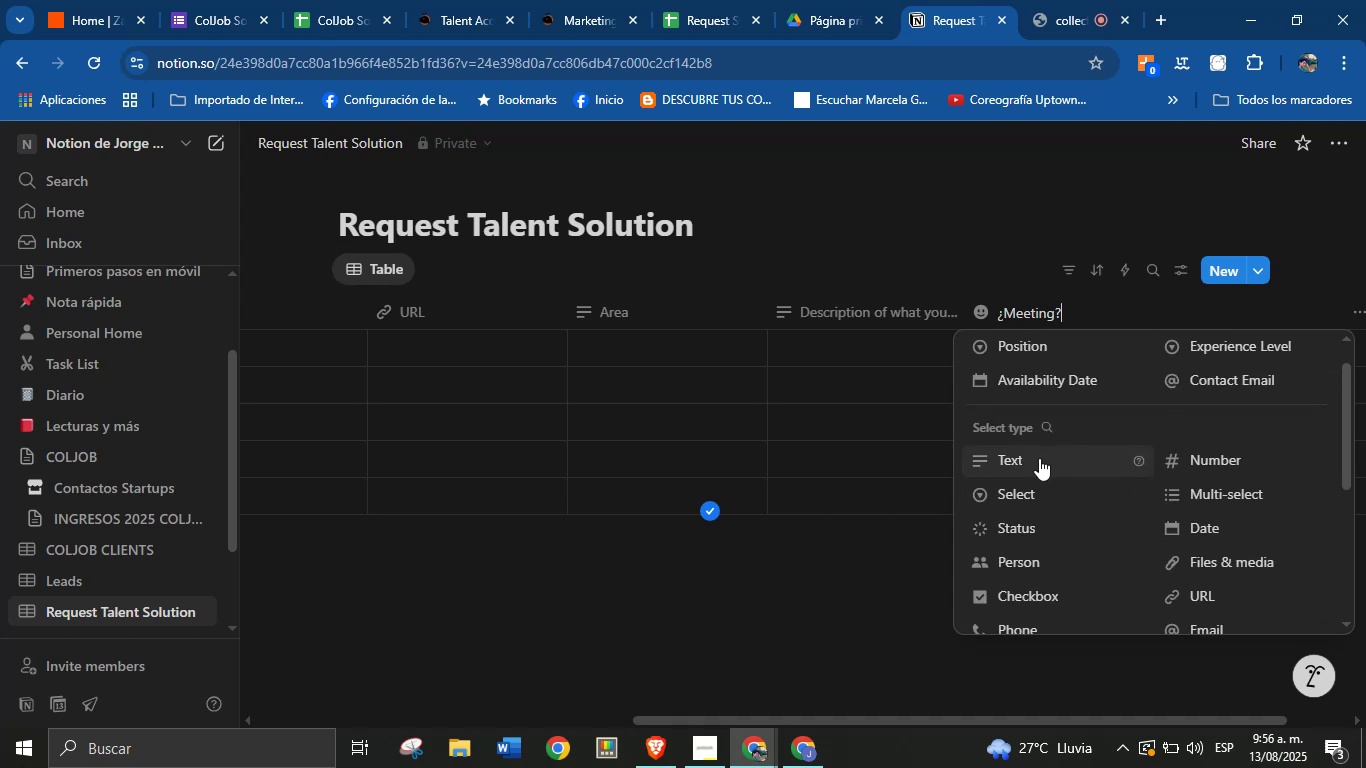 
left_click([1039, 458])
 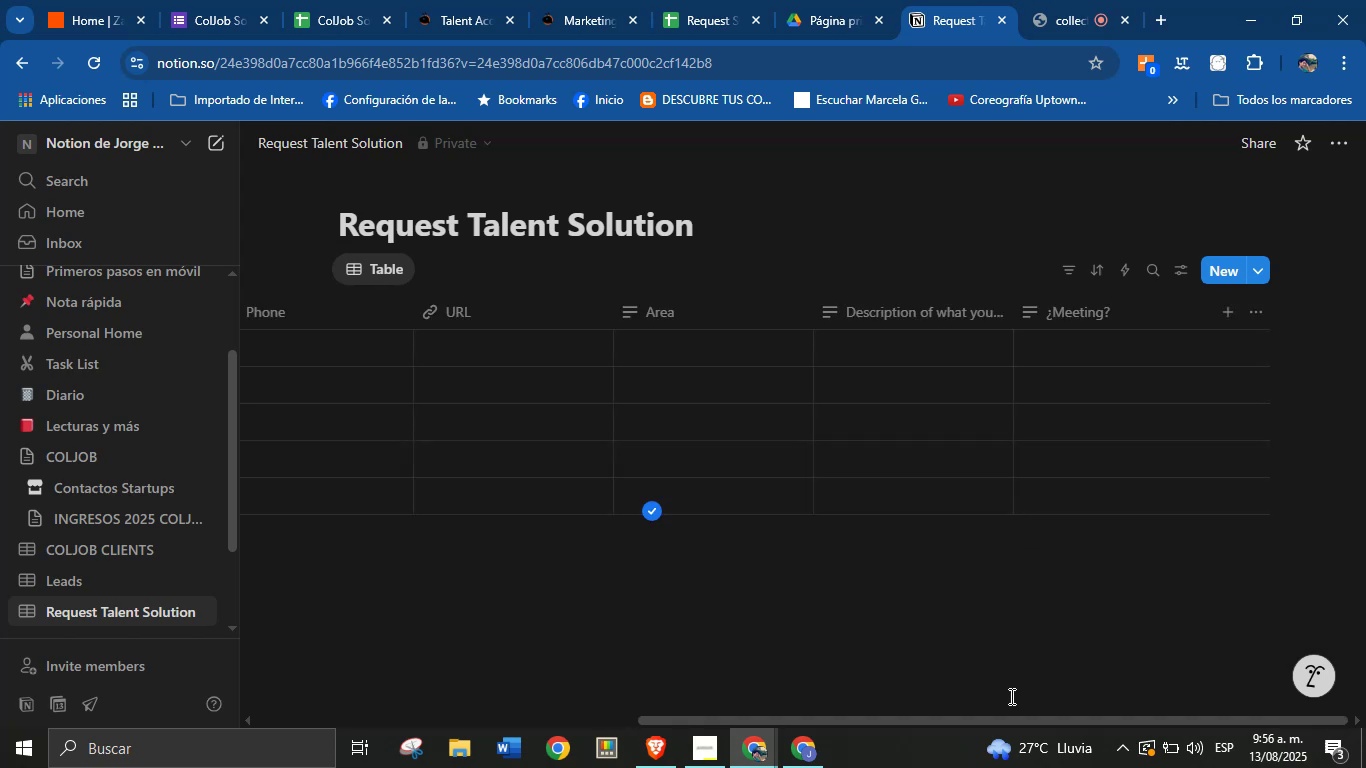 
left_click_drag(start_coordinate=[1010, 715], to_coordinate=[1056, 715])
 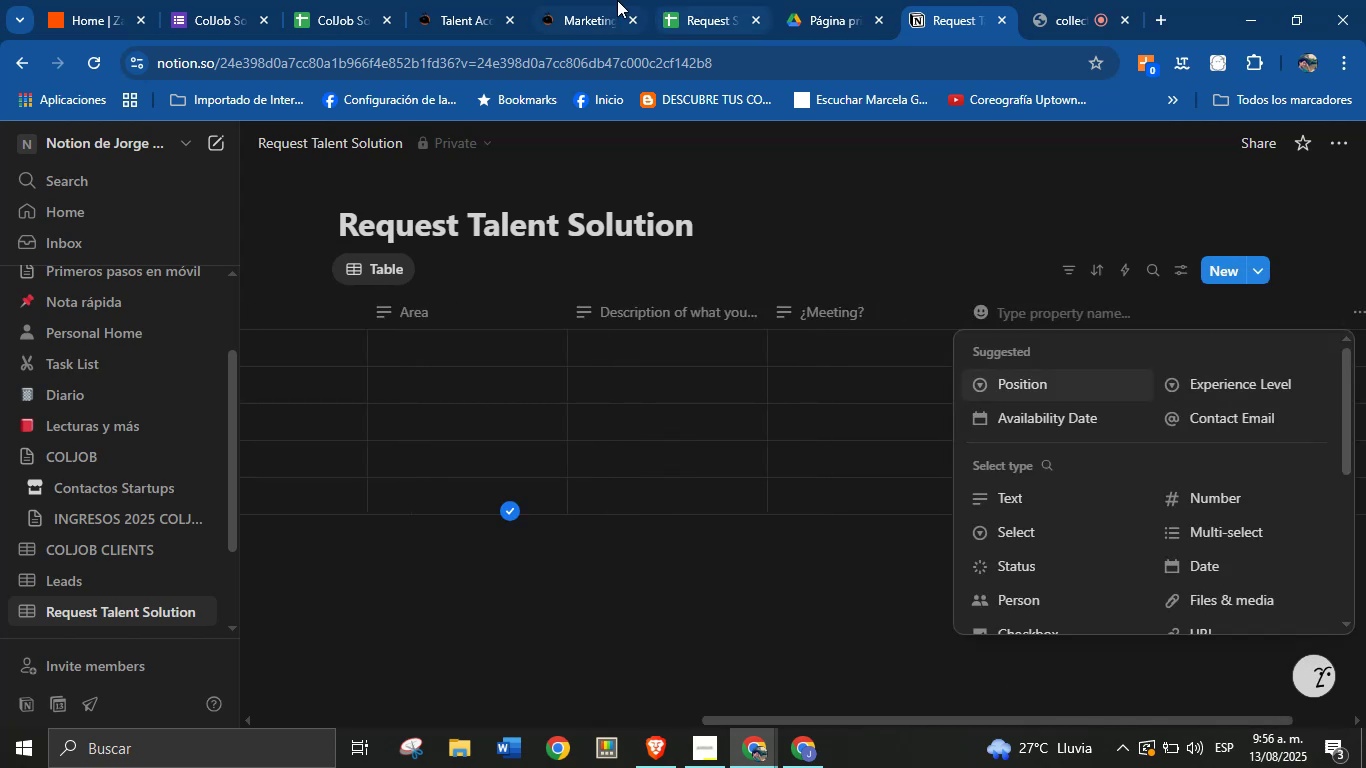 
left_click([244, 0])
 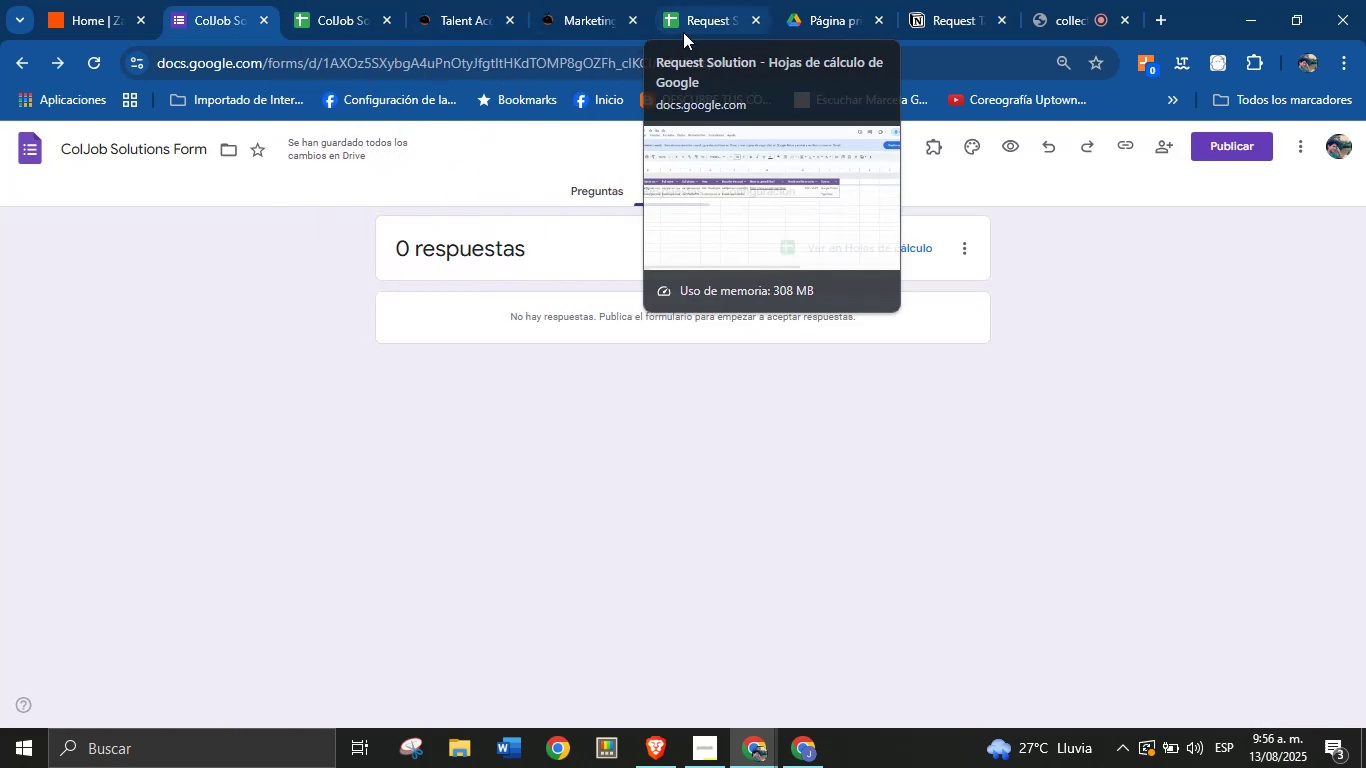 
left_click([976, 0])
 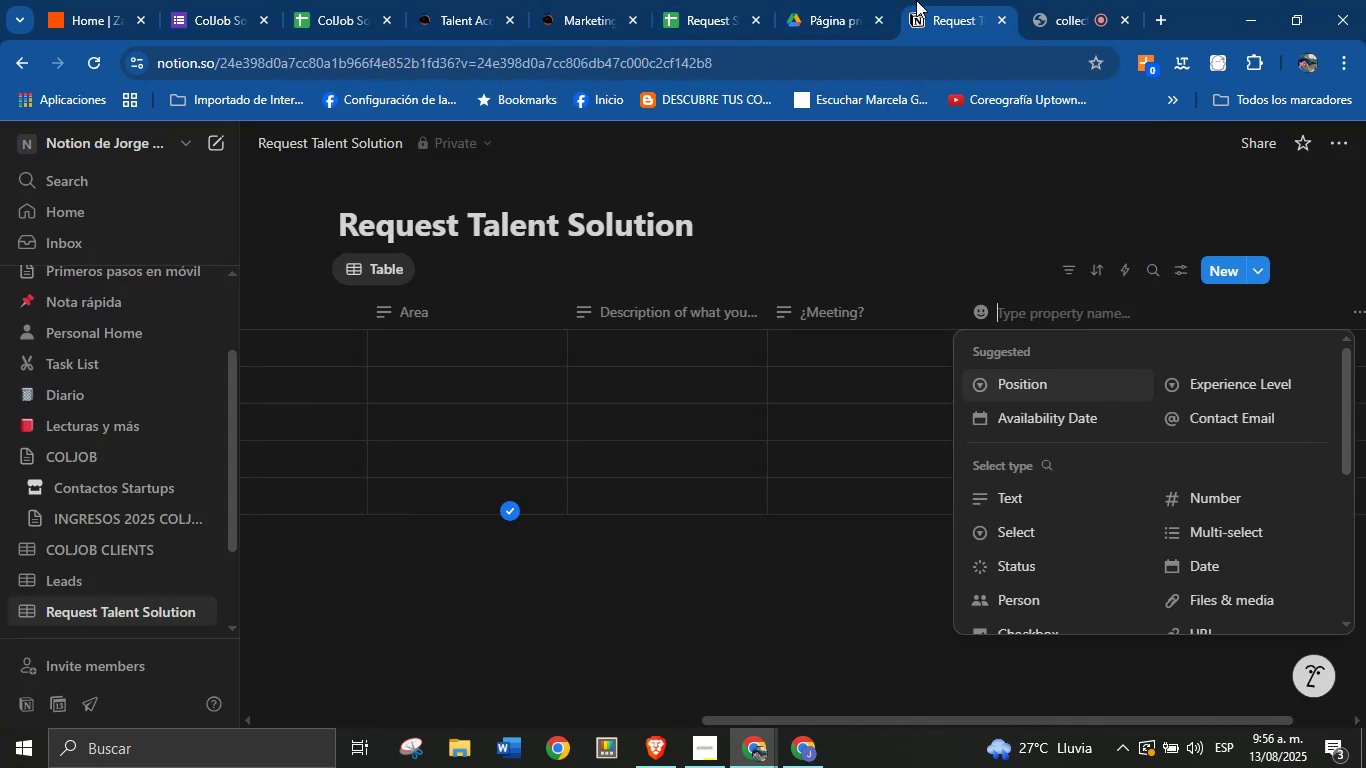 
mouse_move([604, 0])
 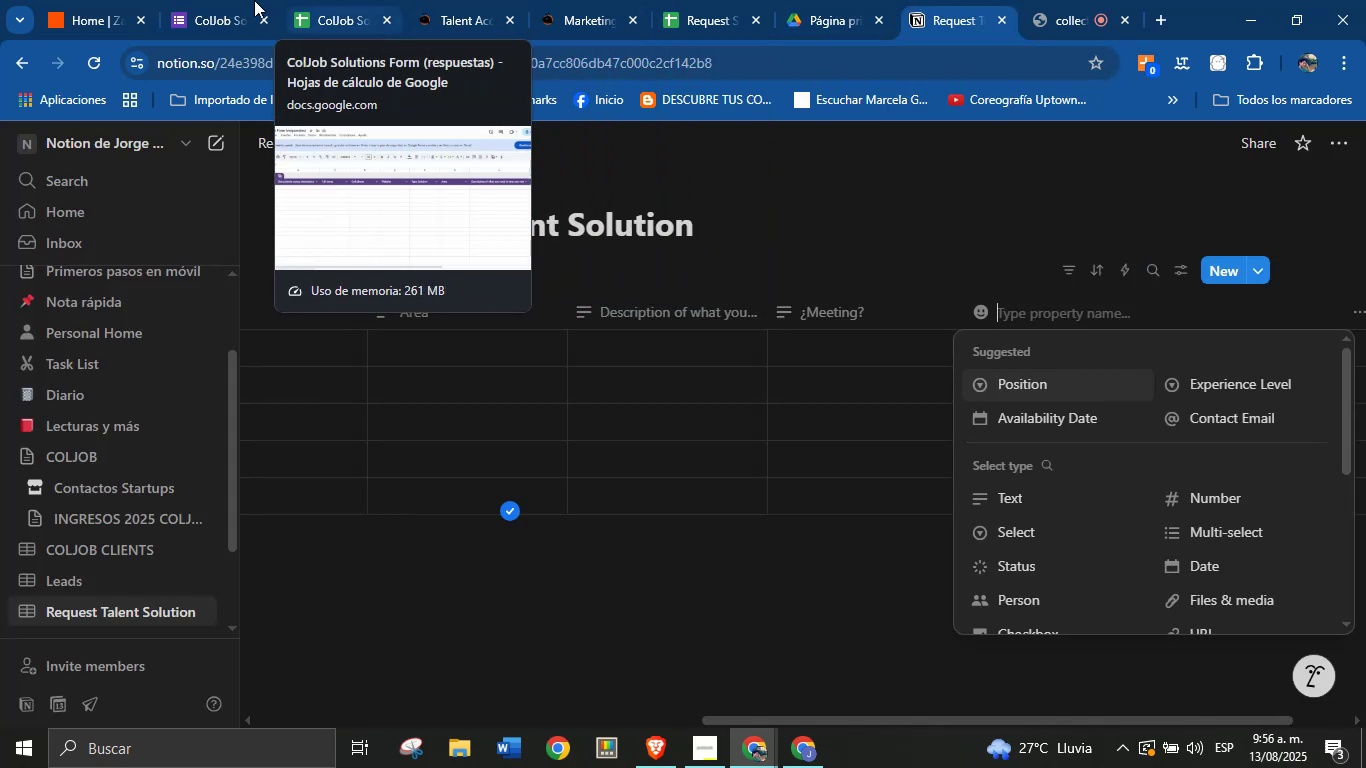 
left_click([252, 0])
 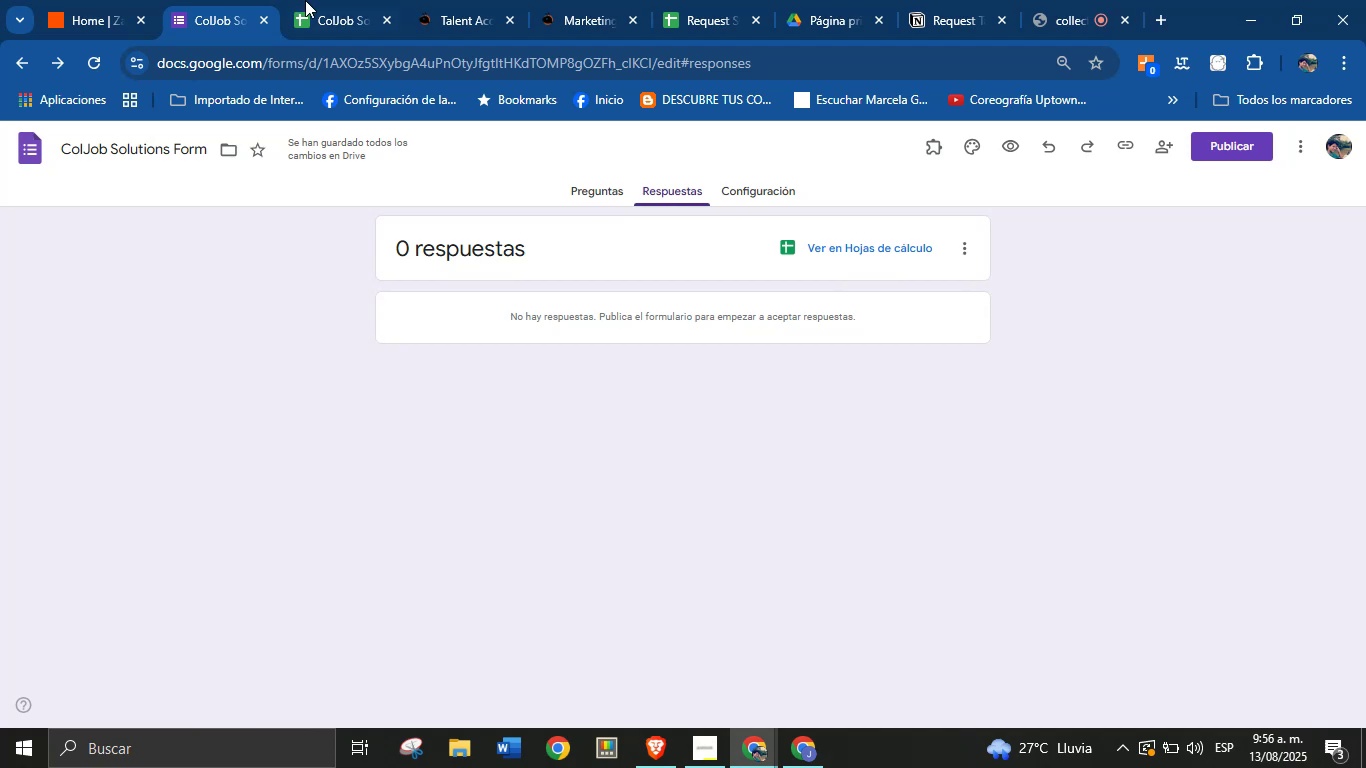 
left_click([337, 0])
 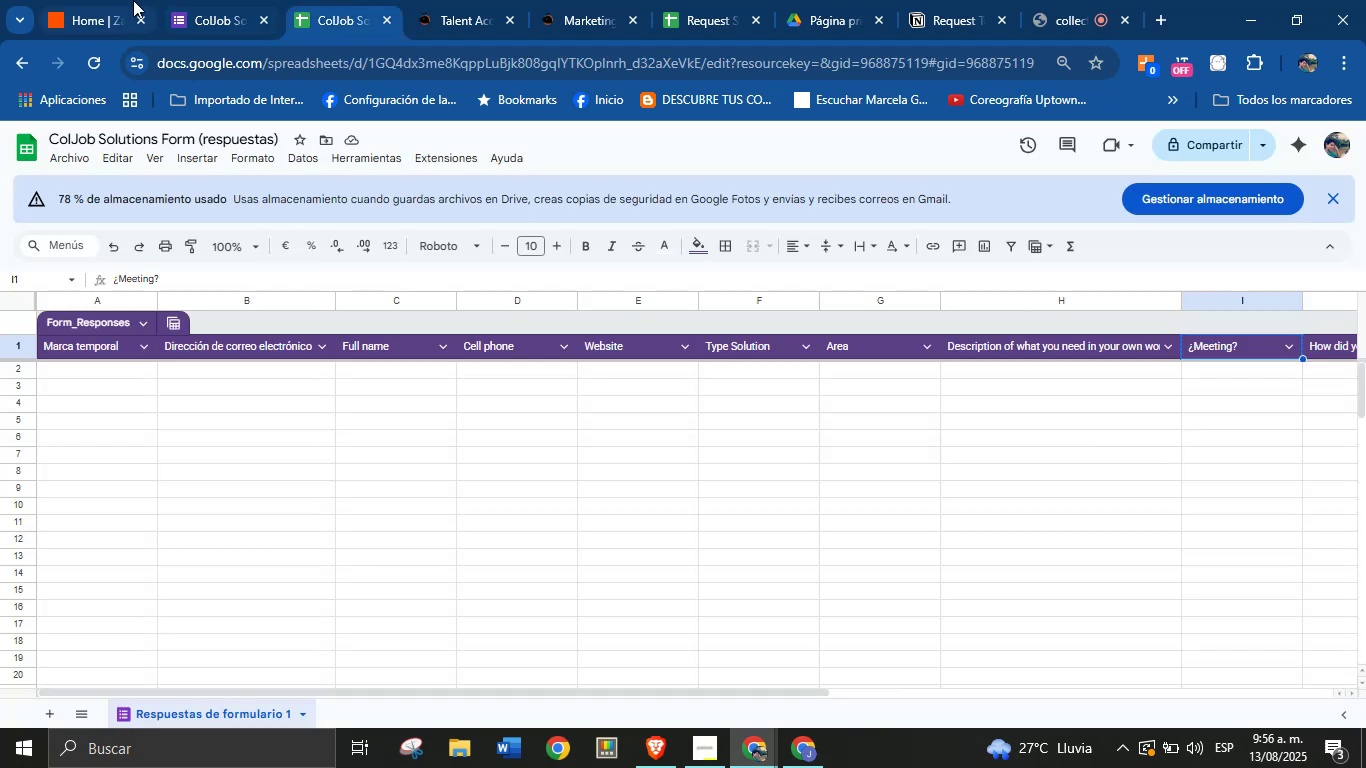 
left_click([105, 0])
 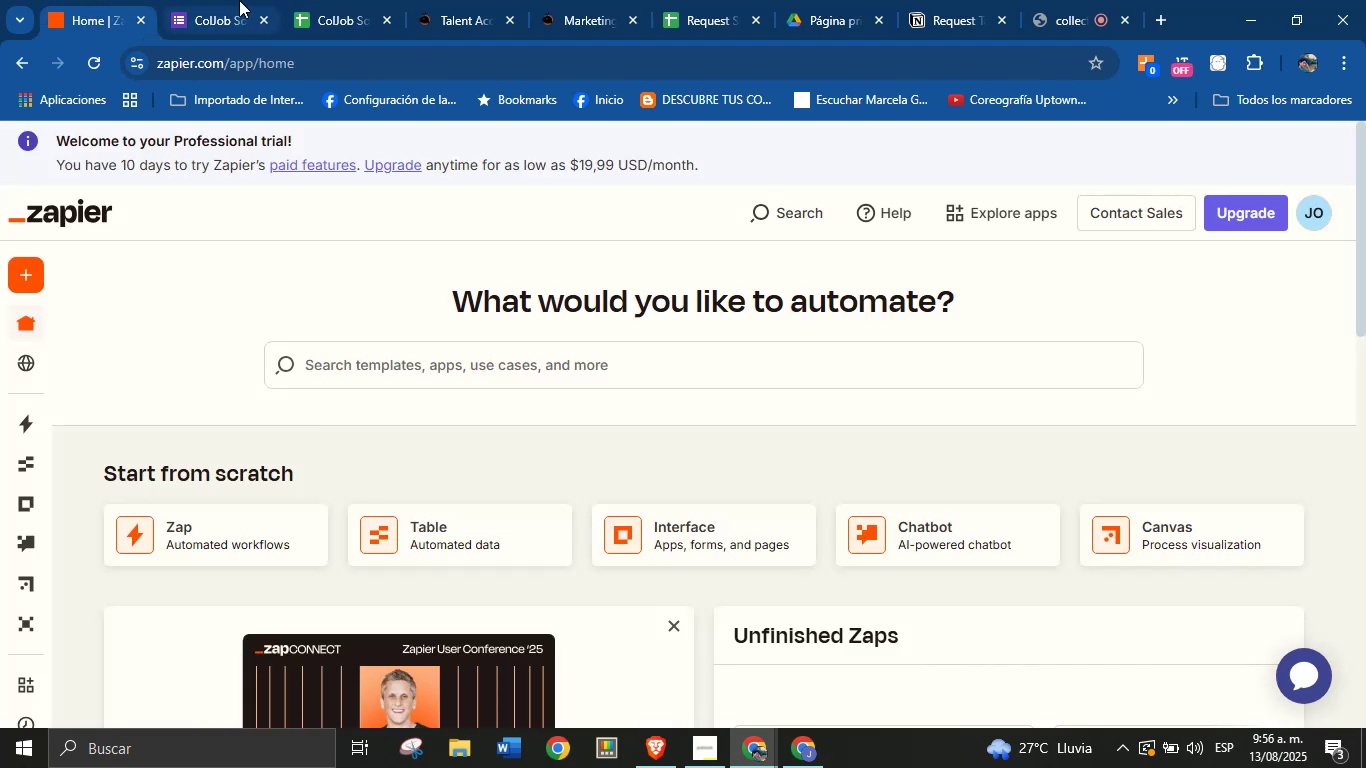 
left_click([394, 0])
 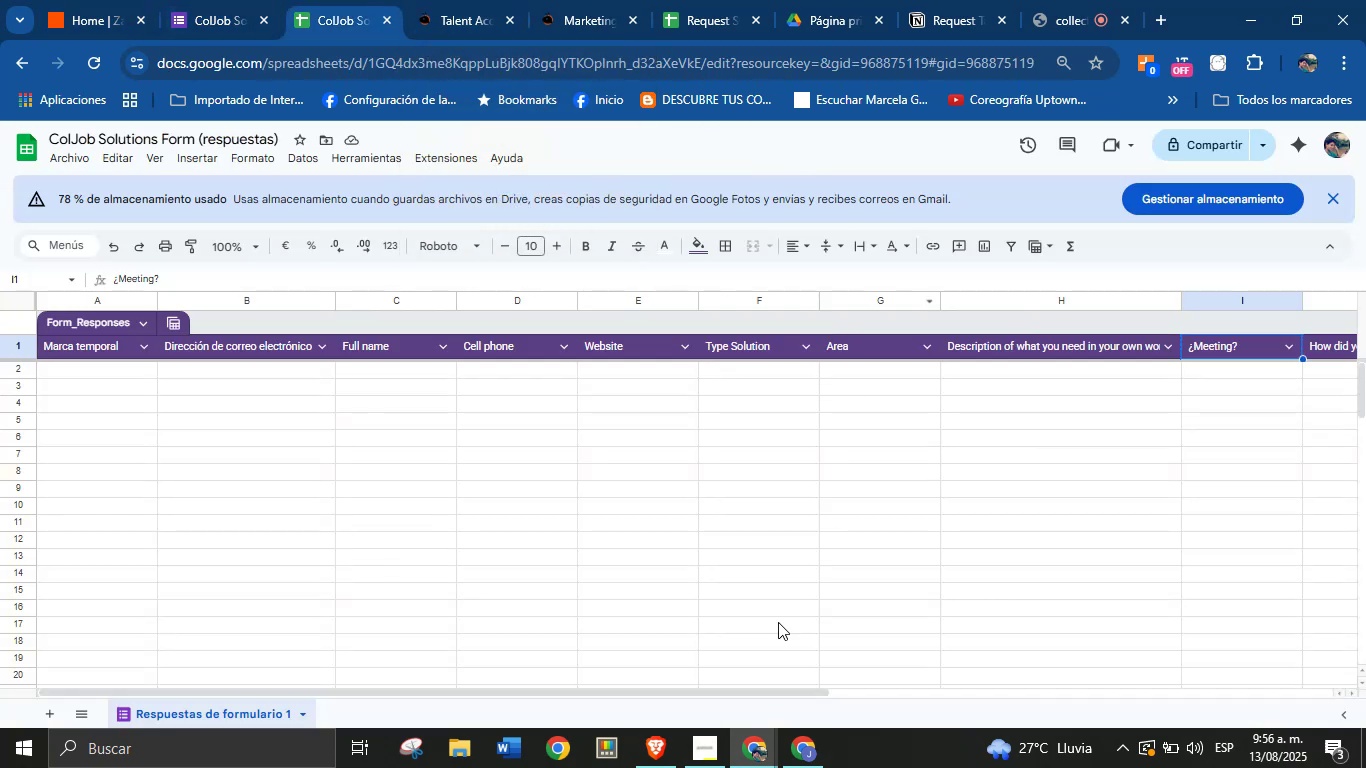 
left_click_drag(start_coordinate=[756, 693], to_coordinate=[996, 704])
 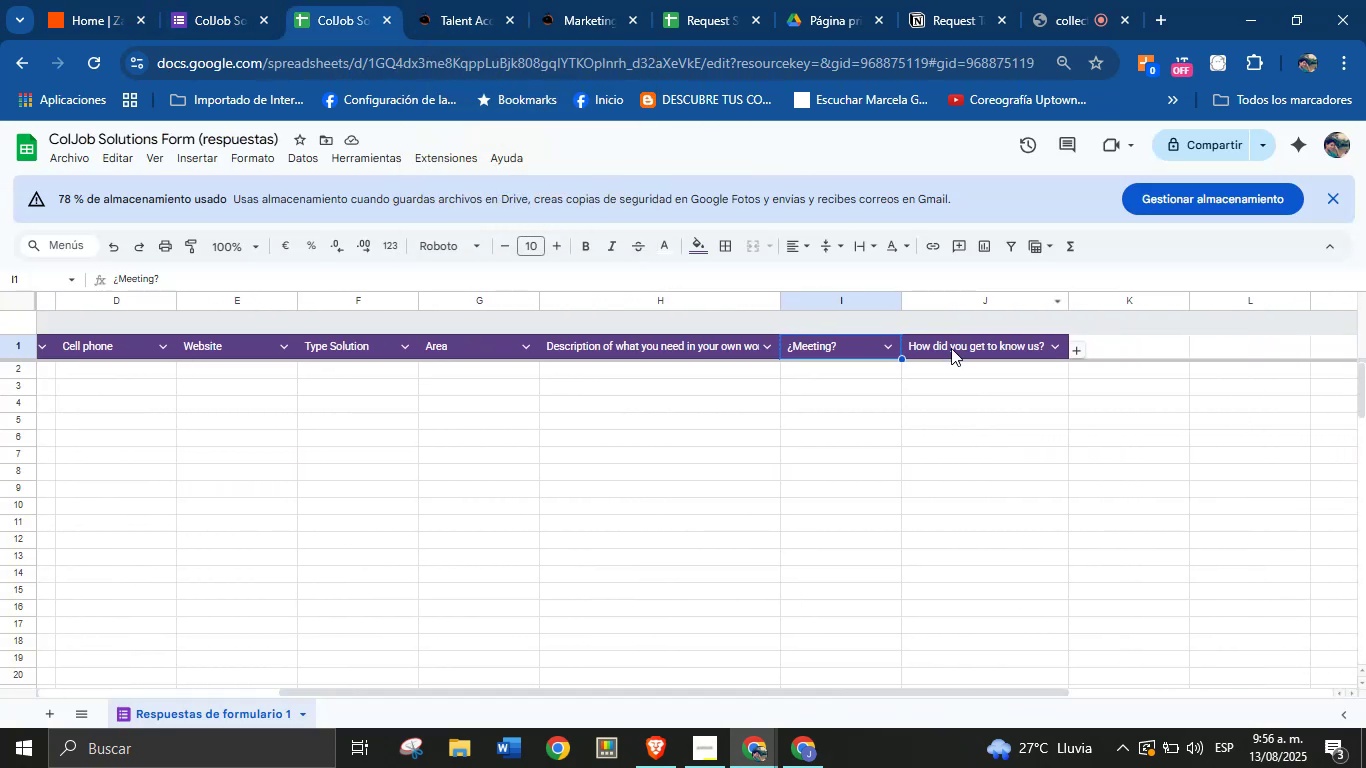 
left_click([955, 350])
 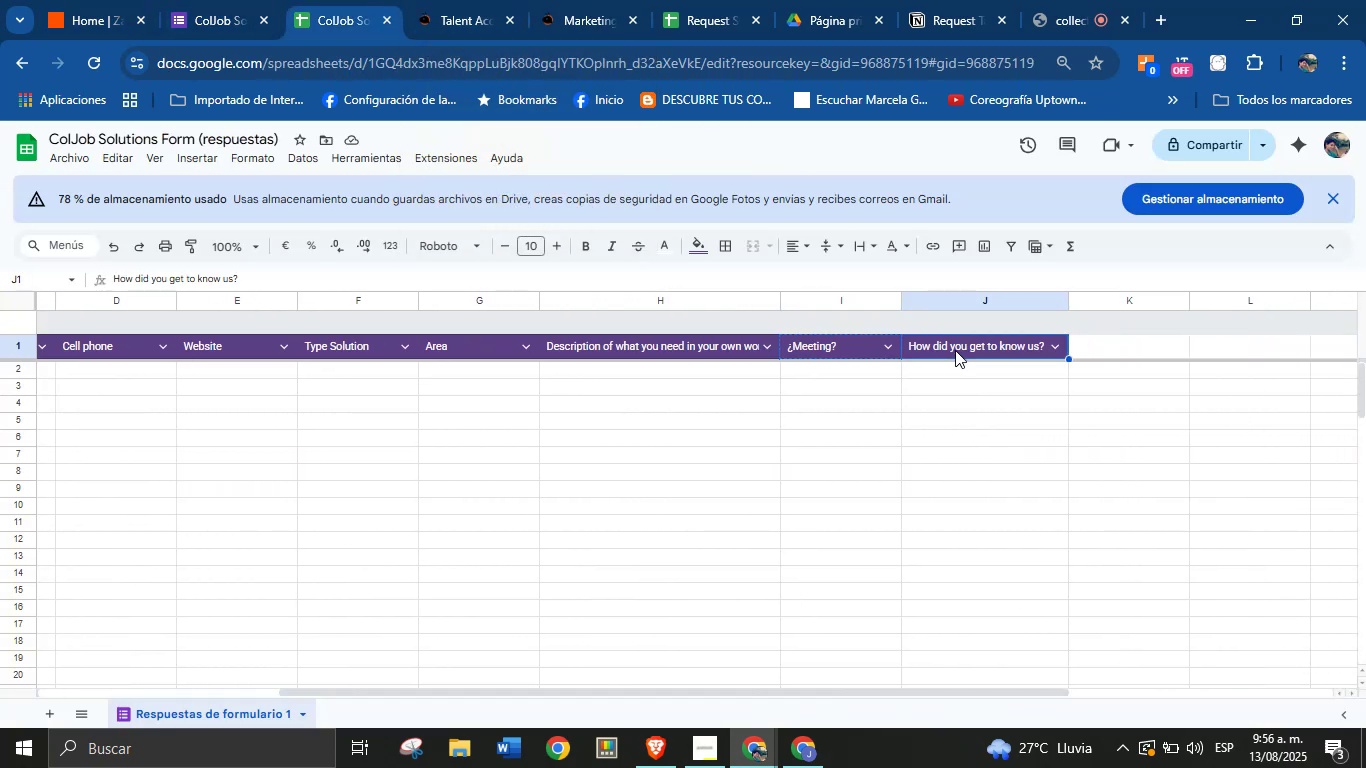 
key(Control+C)
 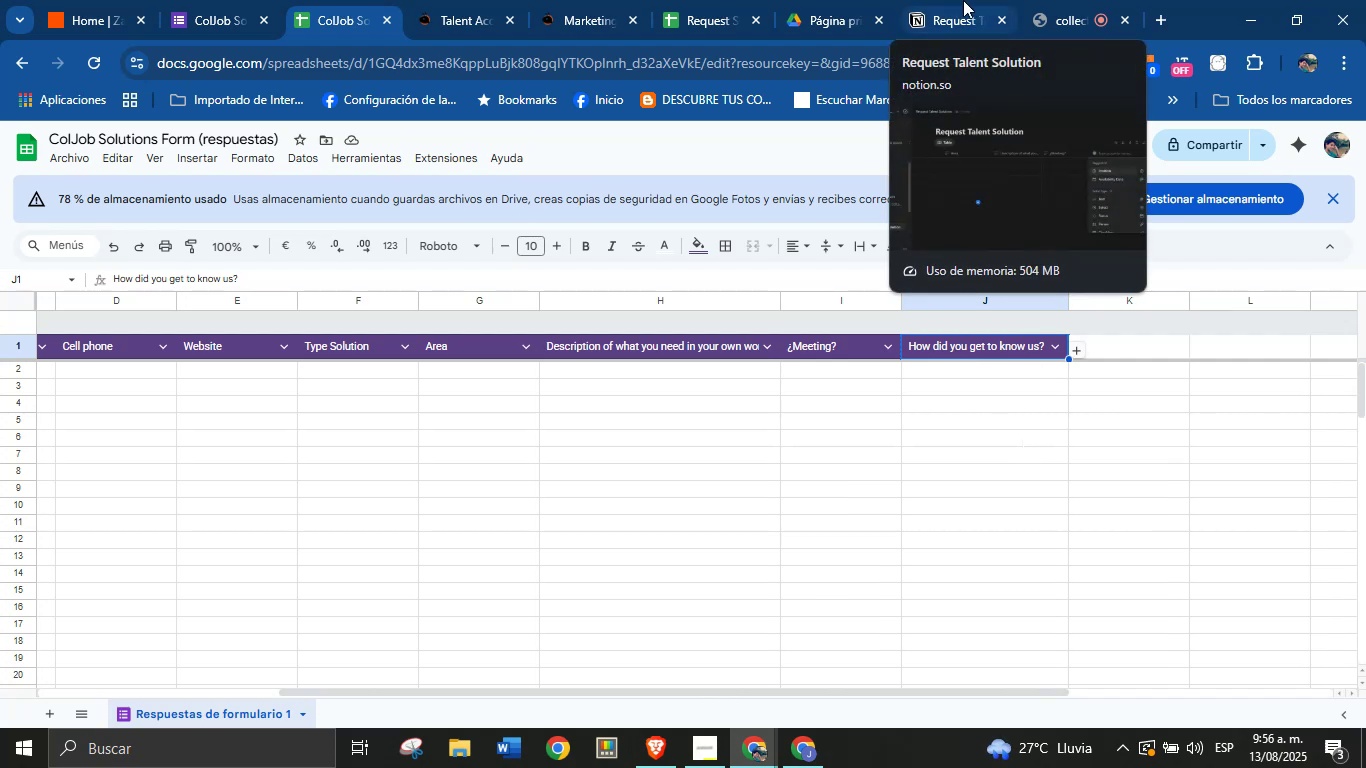 
left_click([938, 0])
 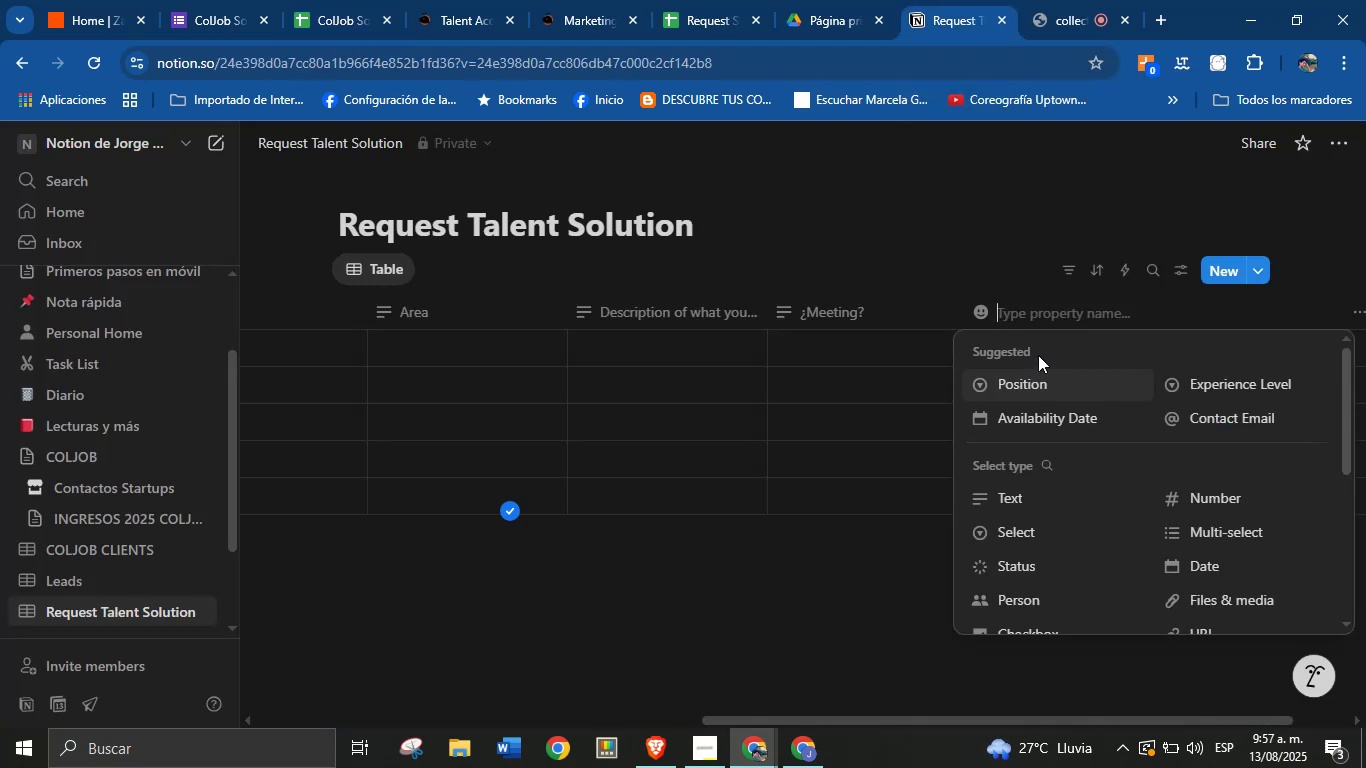 
key(Control+V)
 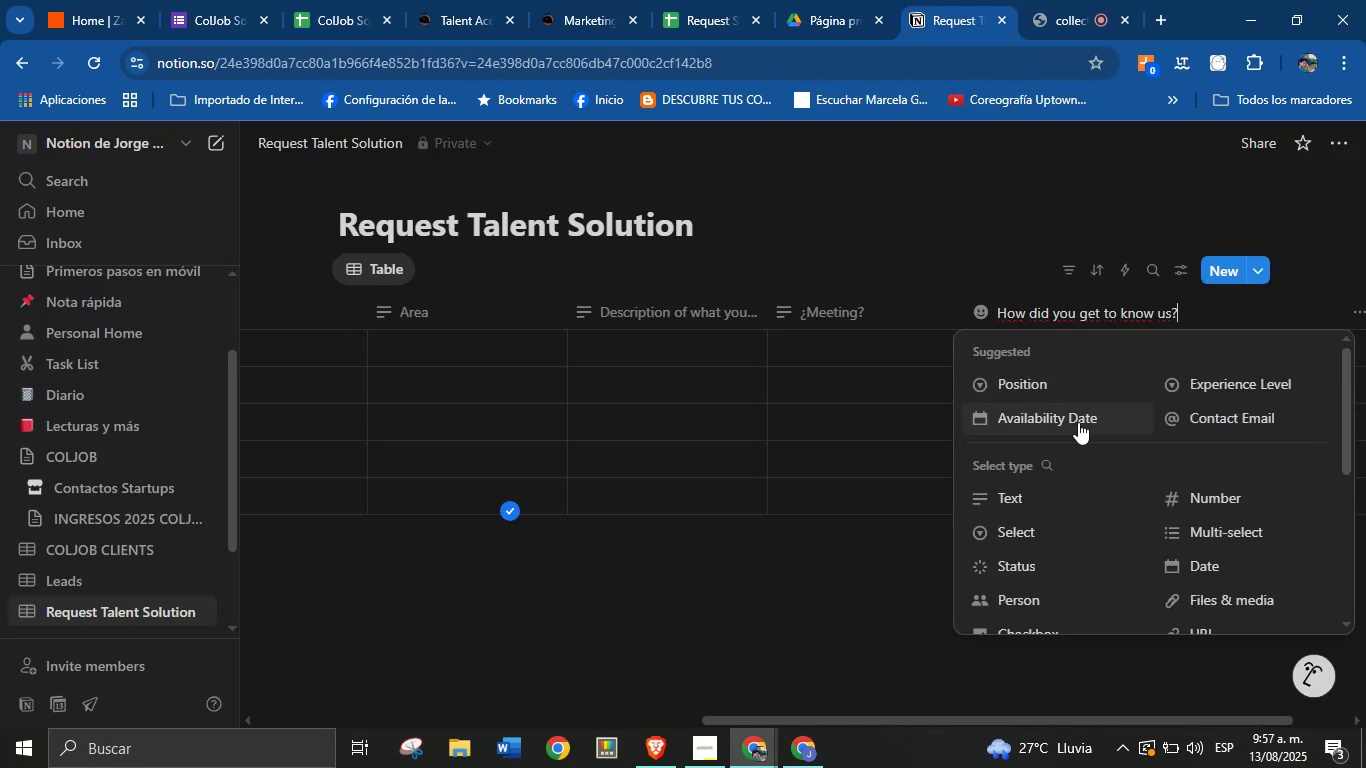 
left_click([1047, 498])
 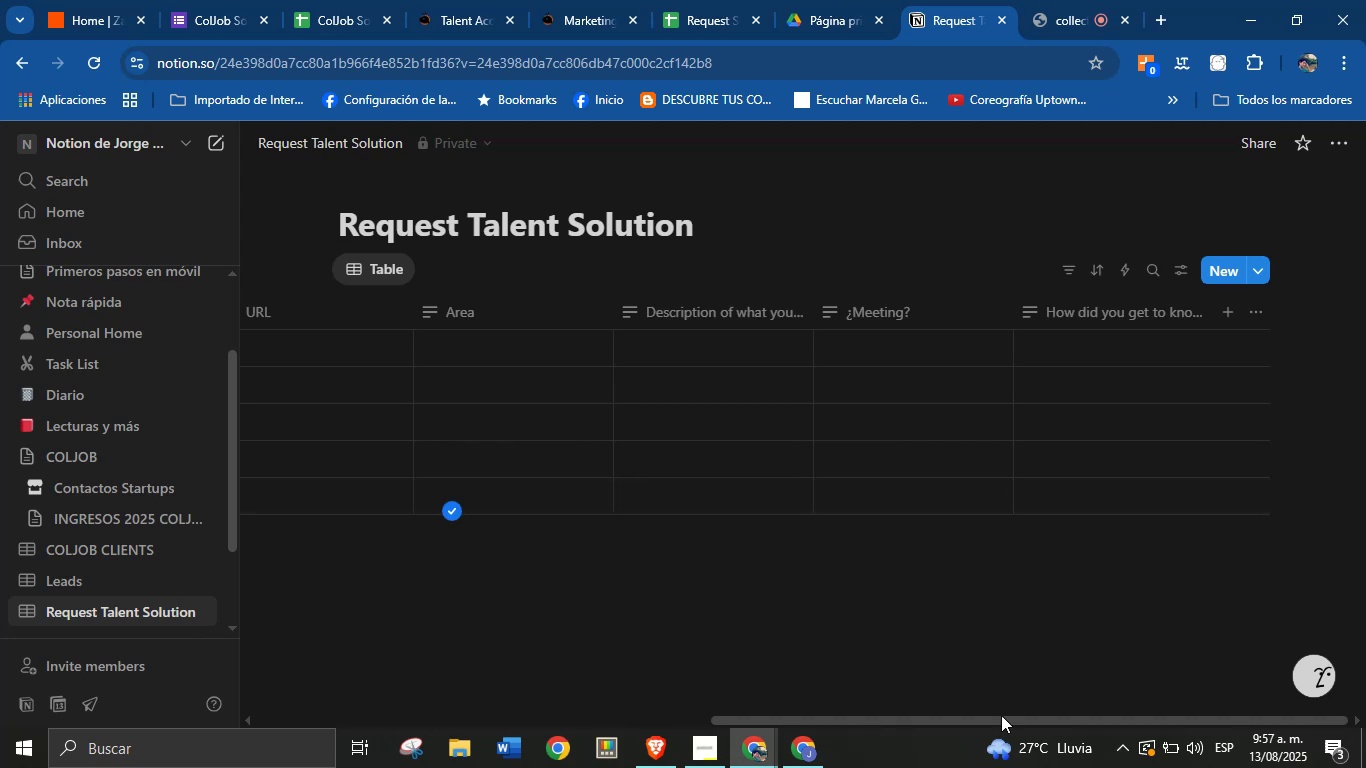 
left_click_drag(start_coordinate=[1001, 717], to_coordinate=[1033, 716])
 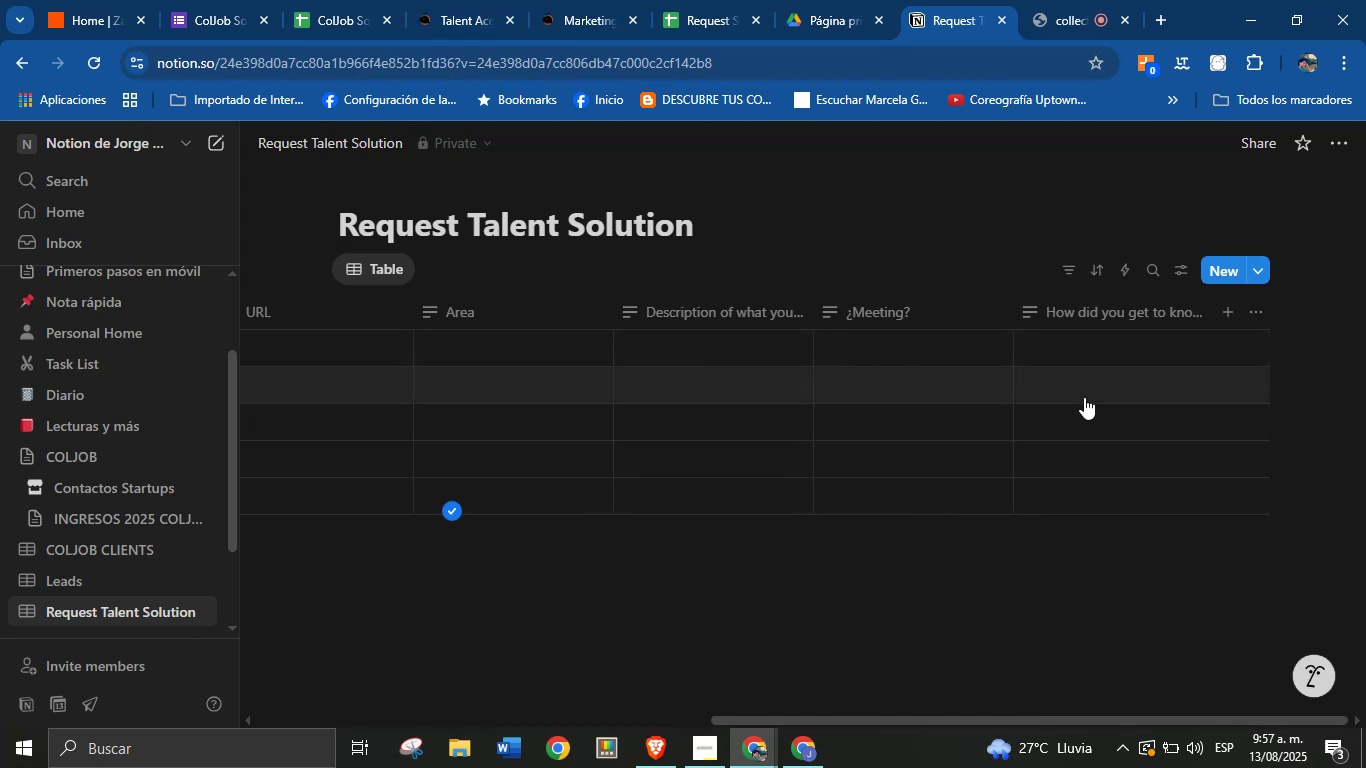 
wait(7.93)
 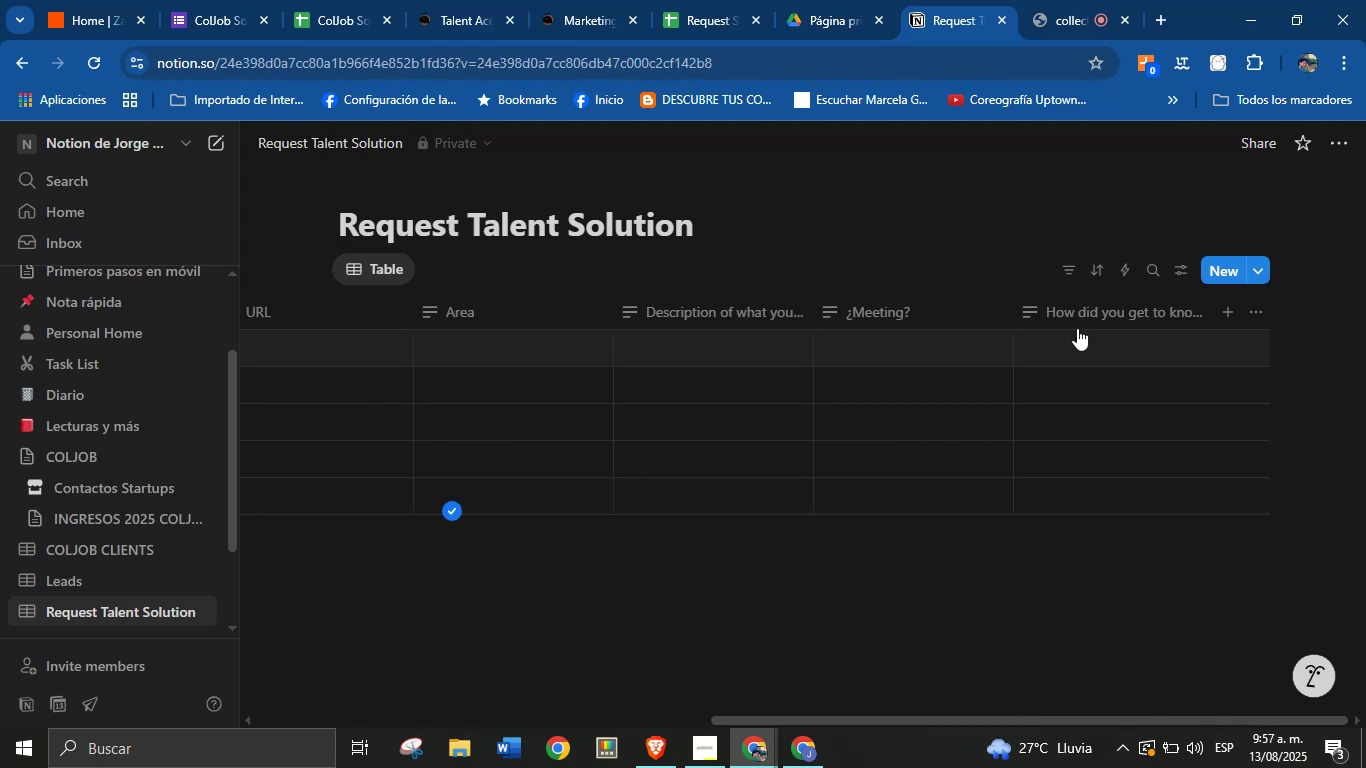 
mouse_move([1073, 349])
 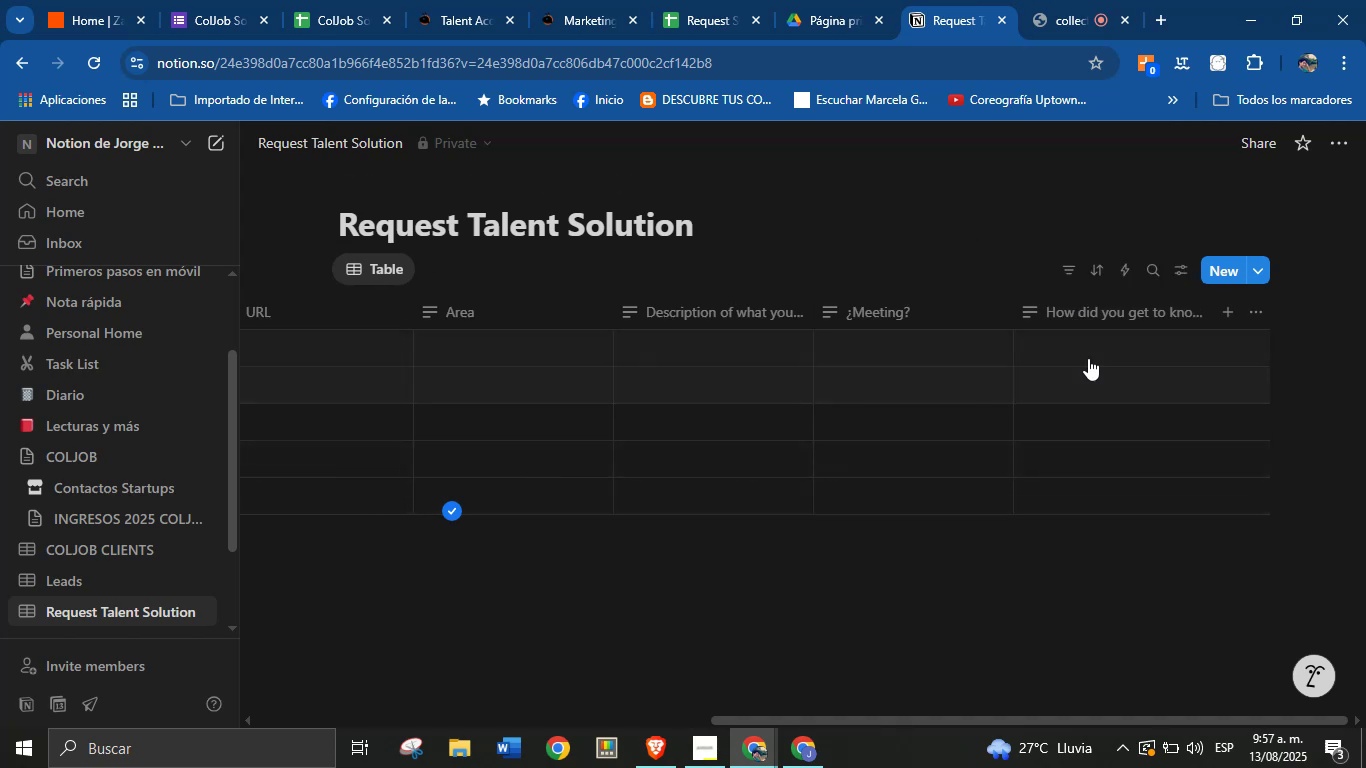 
left_click_drag(start_coordinate=[915, 715], to_coordinate=[310, 574])
 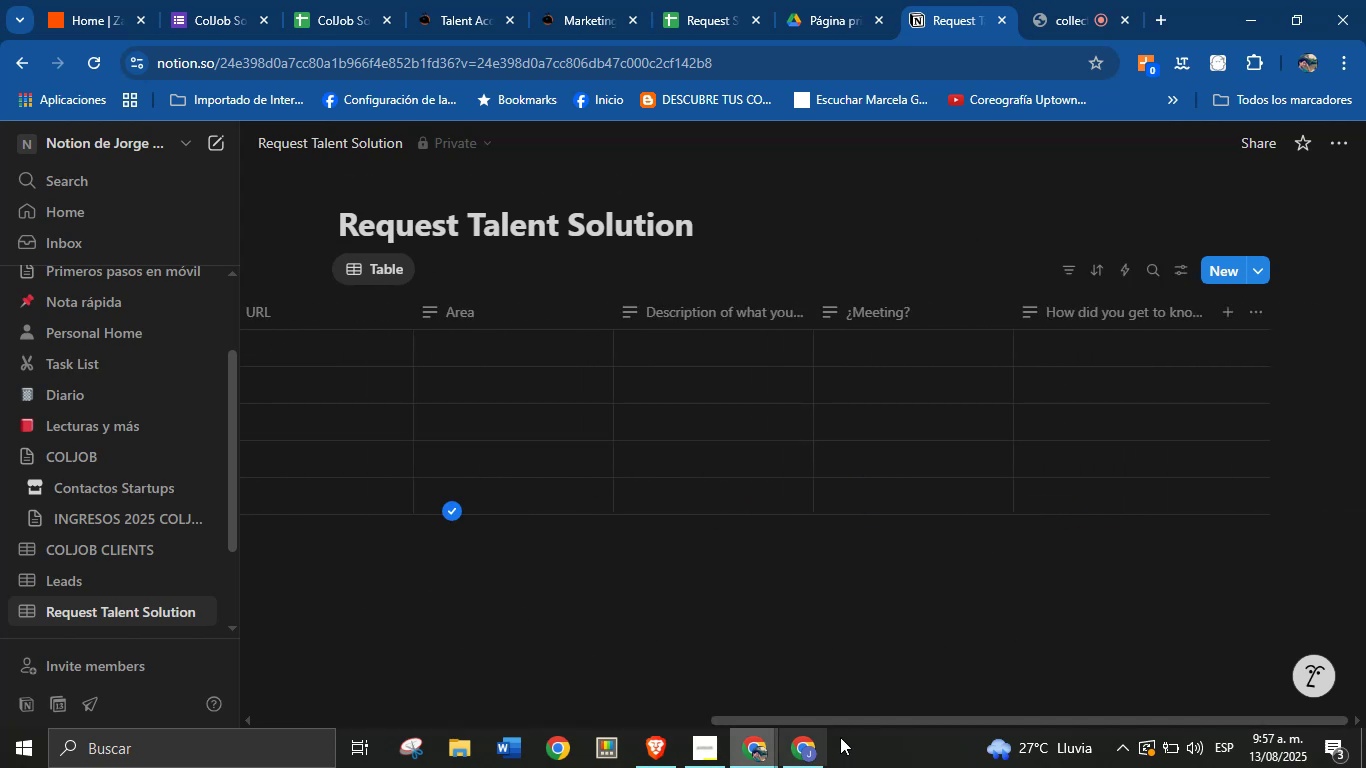 
left_click_drag(start_coordinate=[850, 718], to_coordinate=[378, 691])
 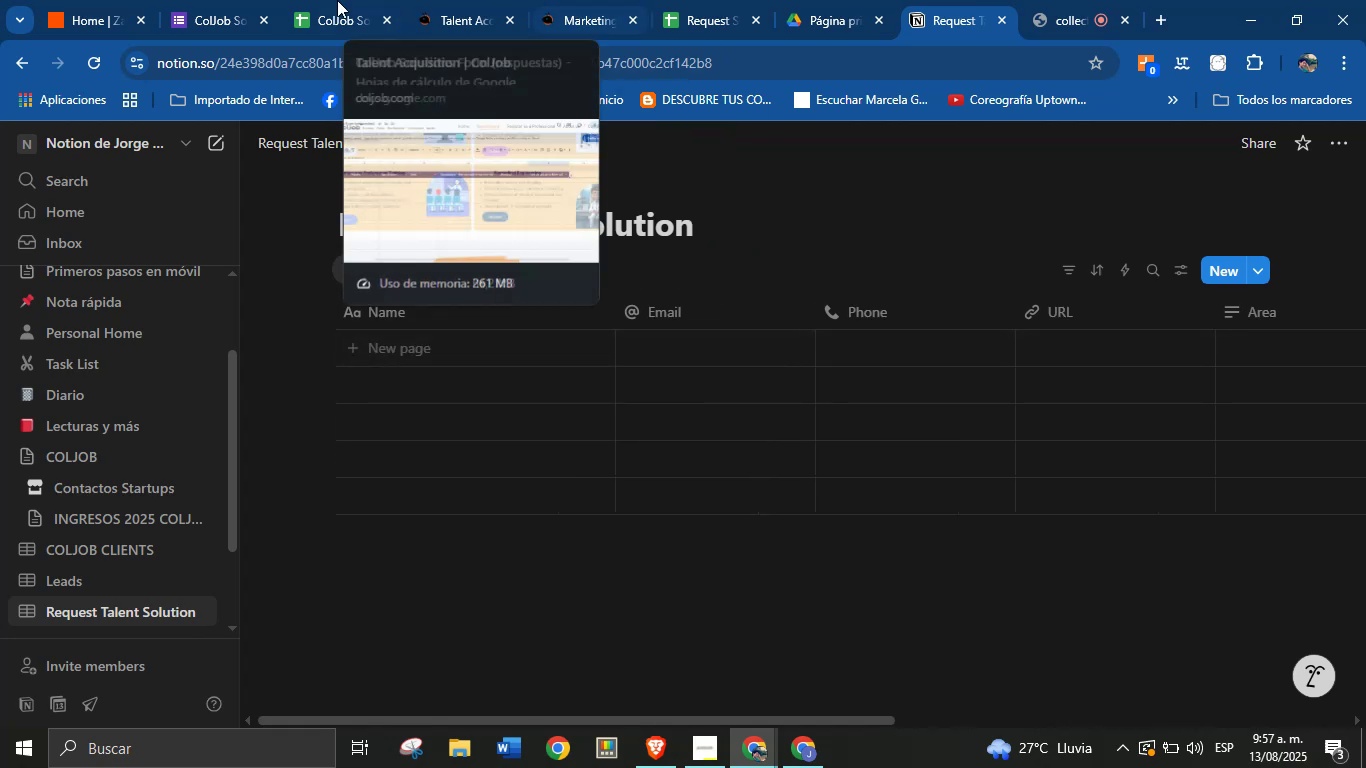 
mouse_move([229, -7])
 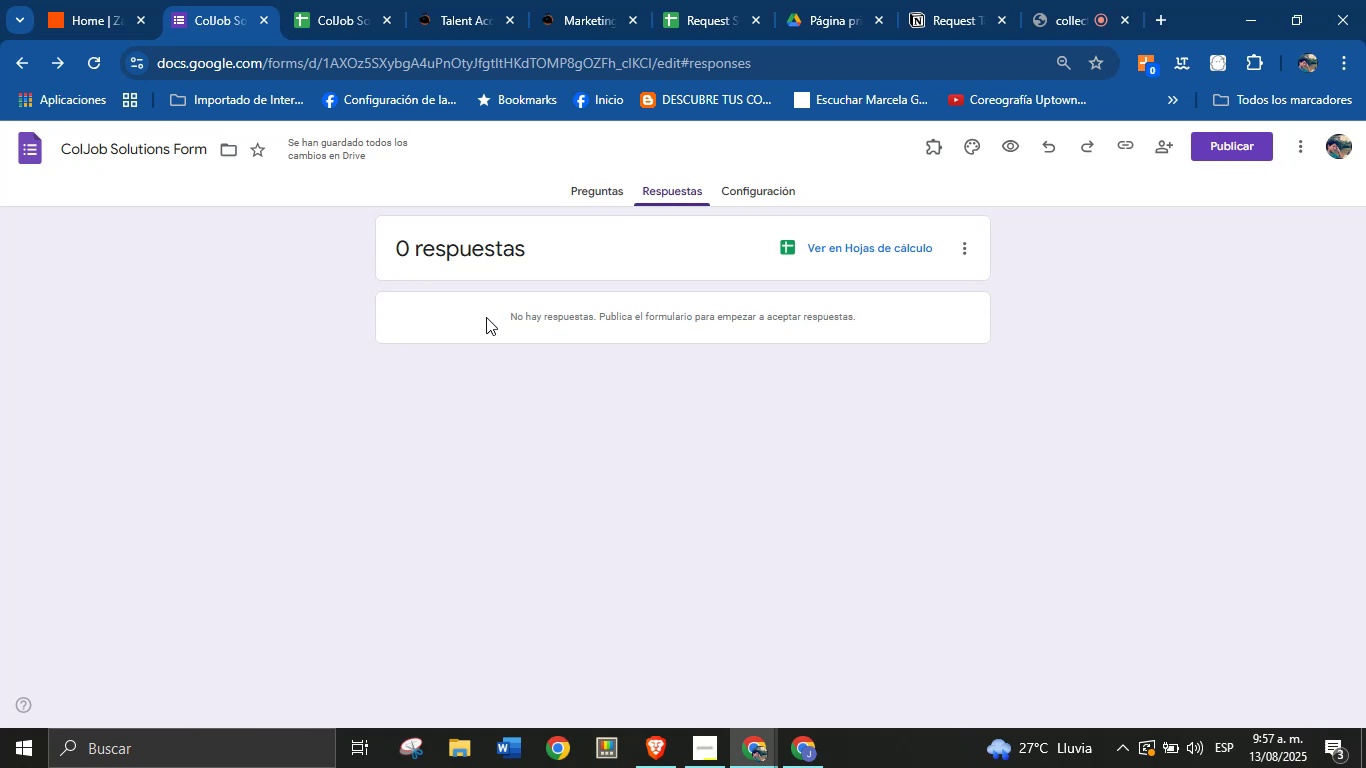 
wait(23.54)
 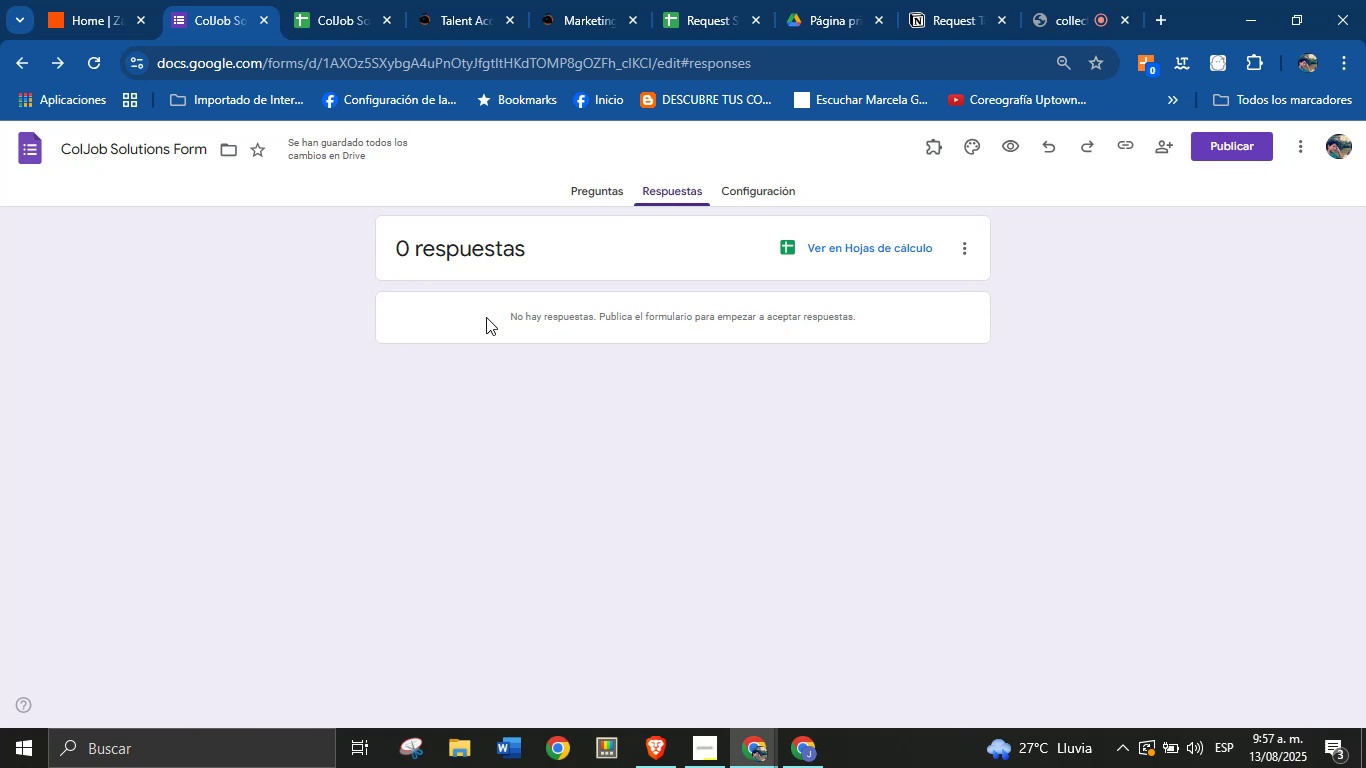 
left_click([327, 0])
 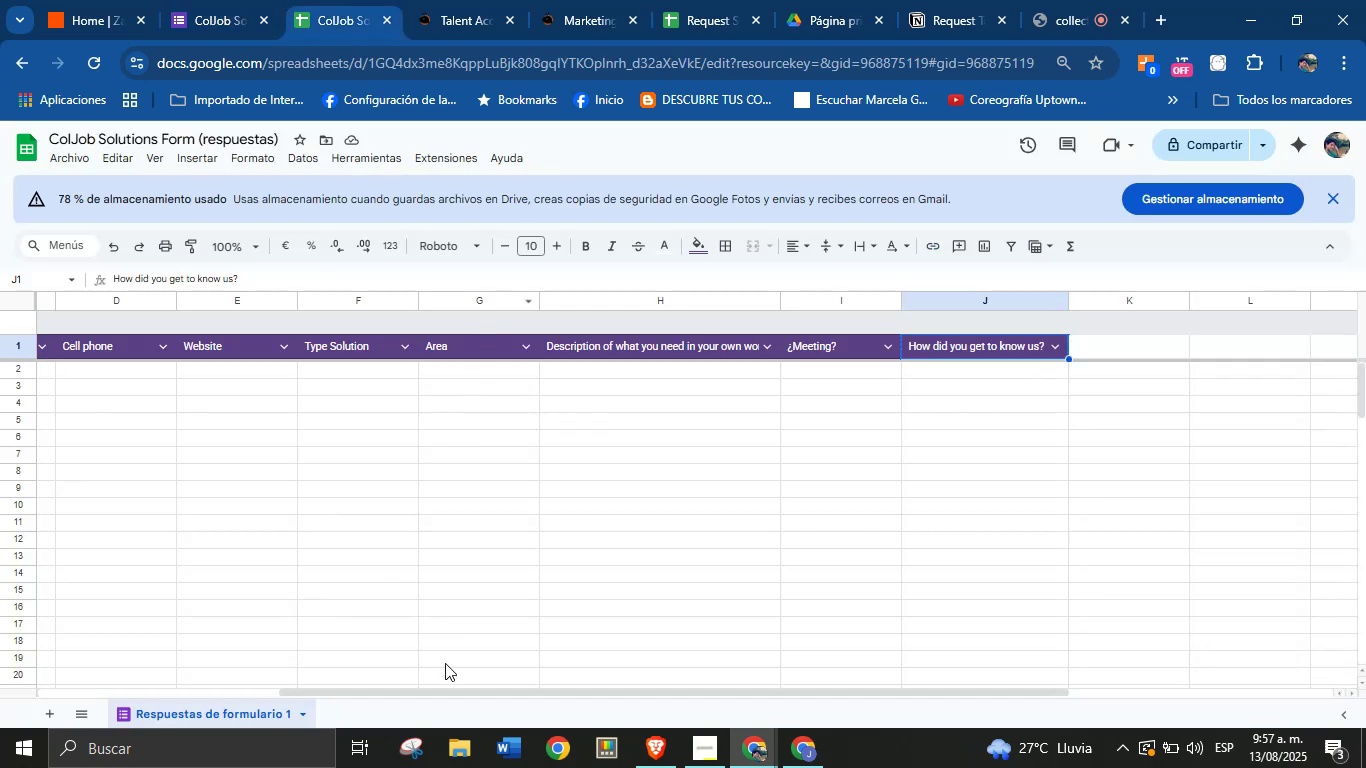 
left_click_drag(start_coordinate=[445, 692], to_coordinate=[149, 675])
 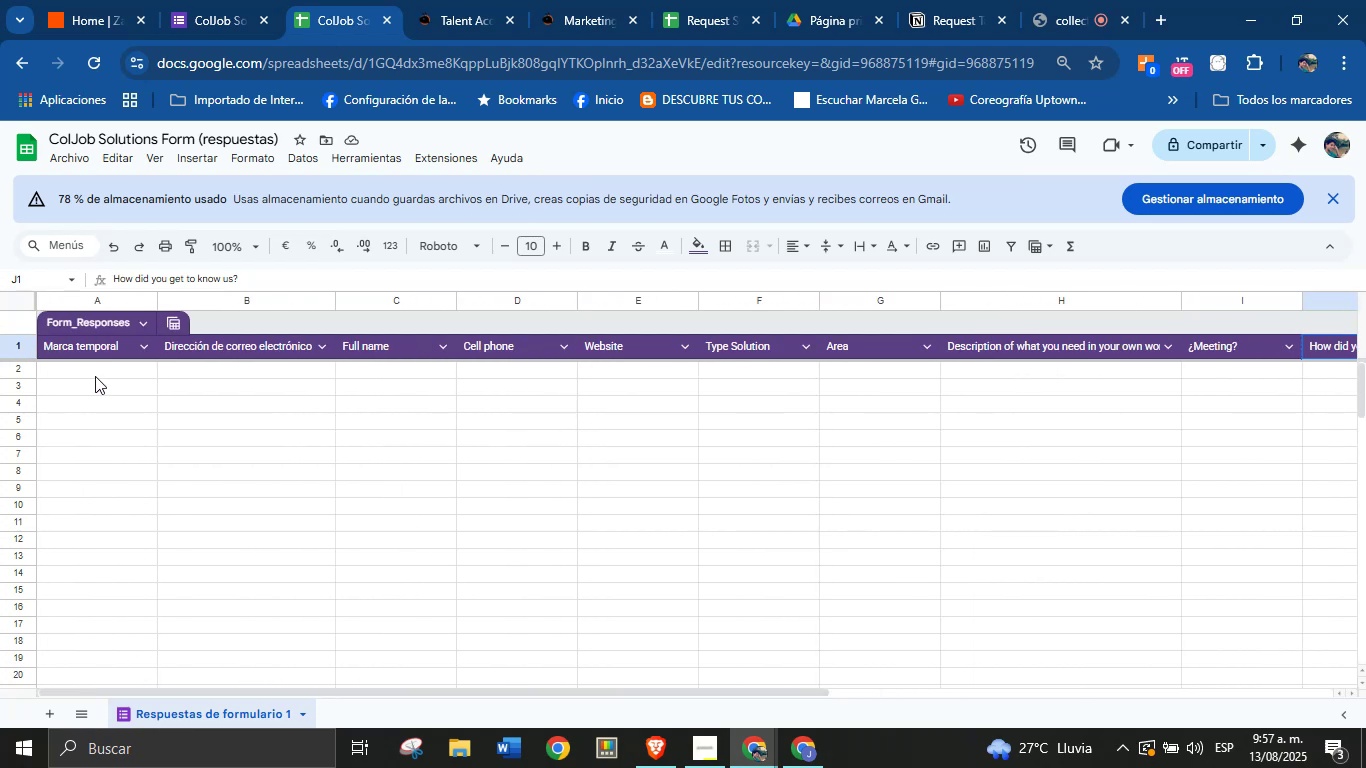 
left_click([97, 368])
 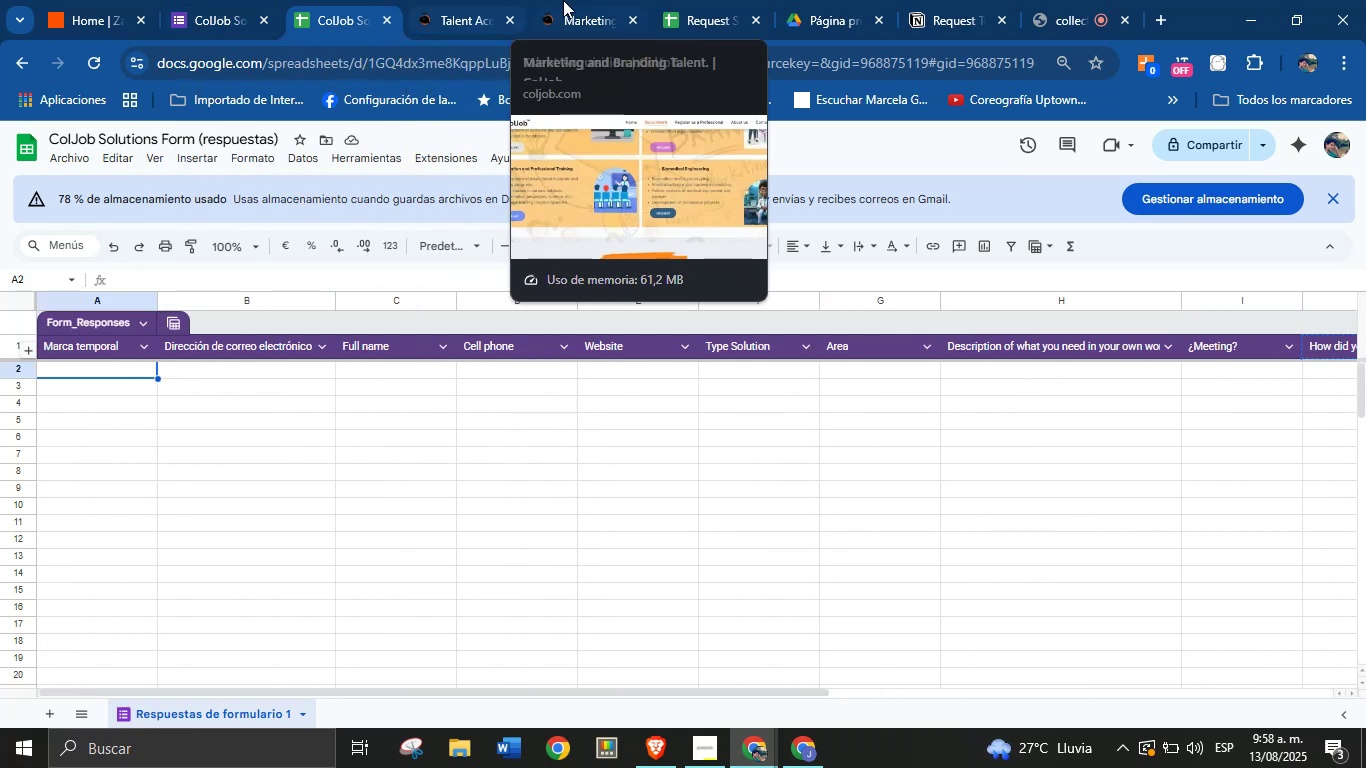 
left_click([220, 0])
 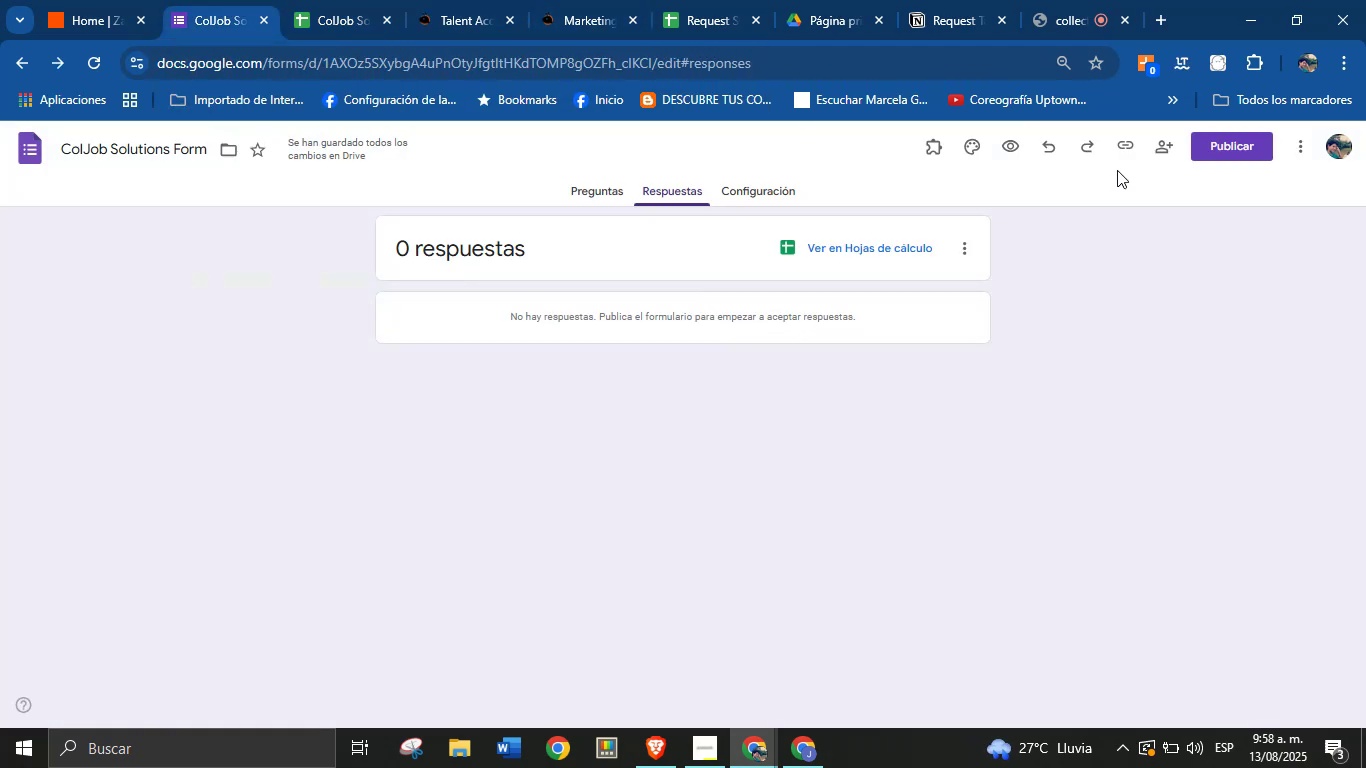 
left_click([1129, 147])
 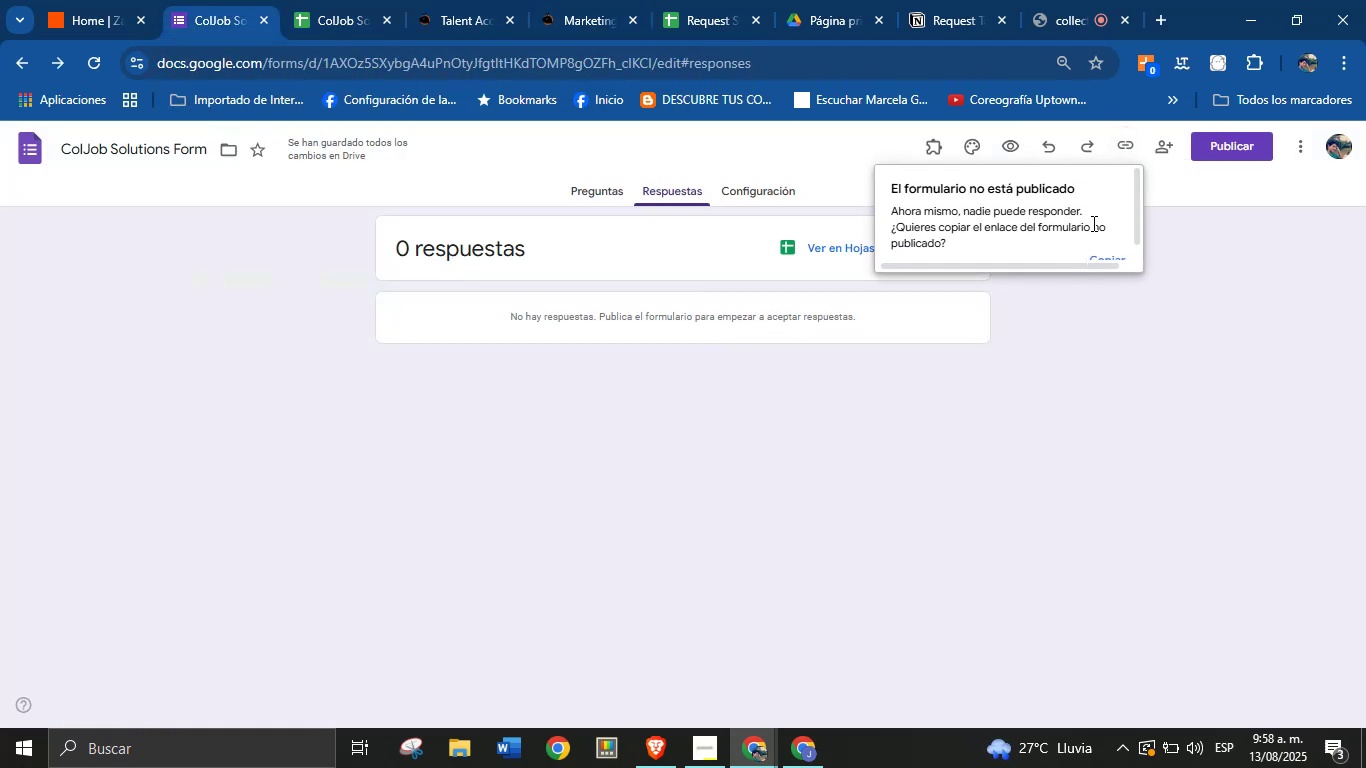 
scroll: coordinate [1075, 230], scroll_direction: down, amount: 1.0
 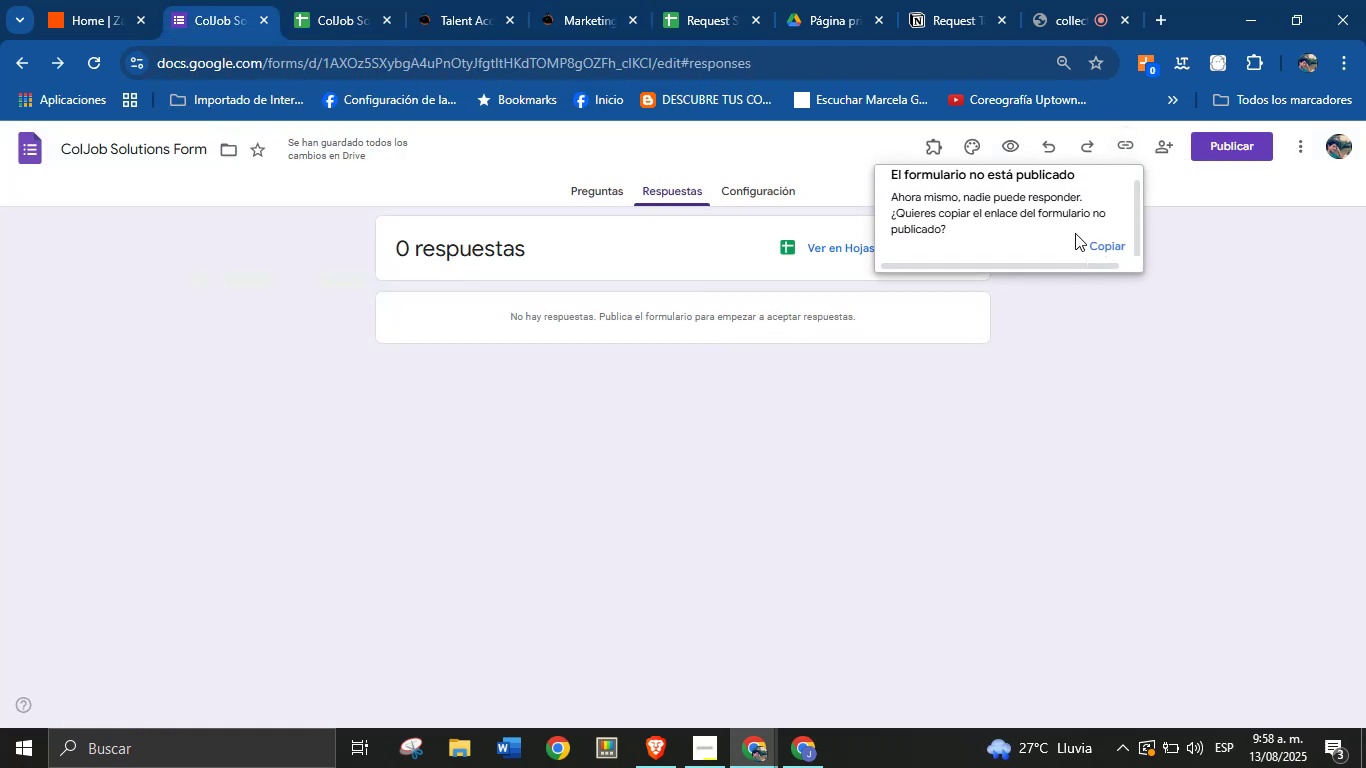 
scroll: coordinate [1075, 233], scroll_direction: up, amount: 1.0
 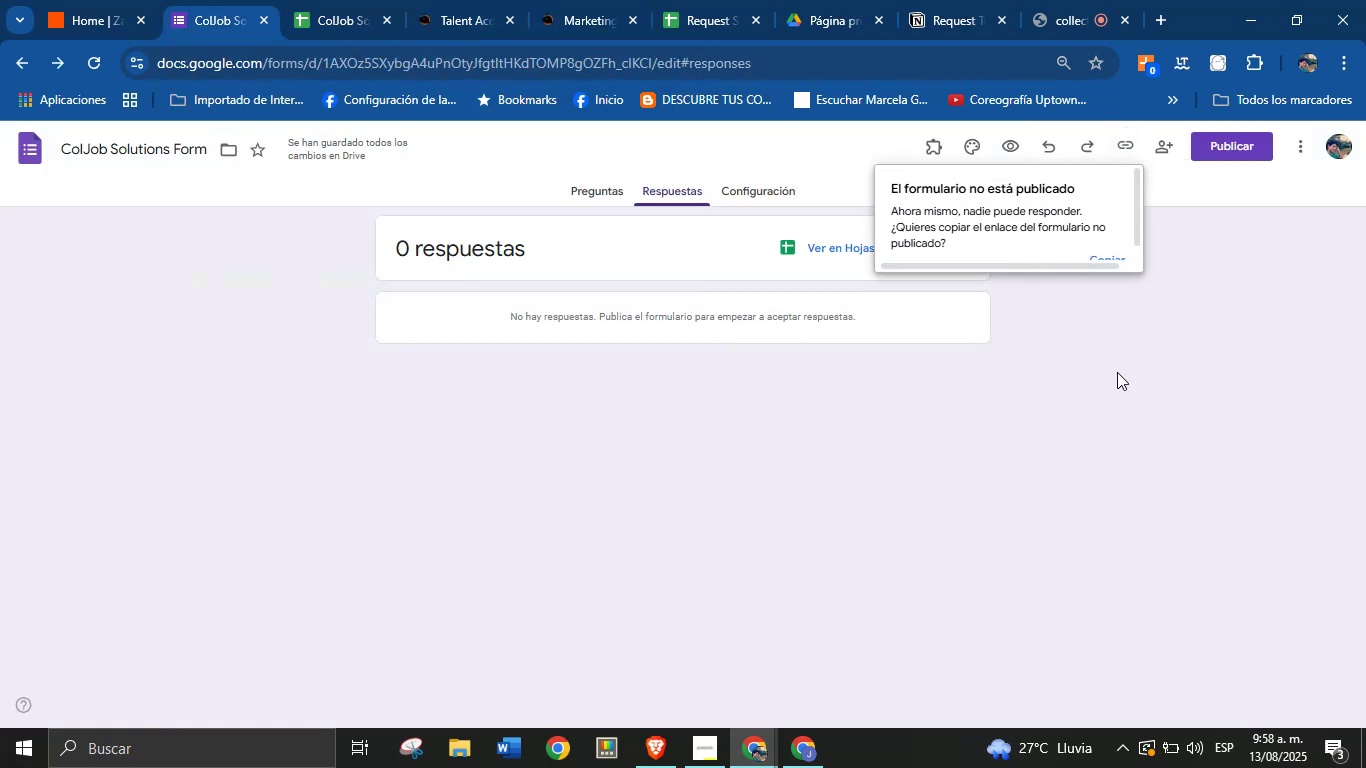 
left_click([1118, 375])
 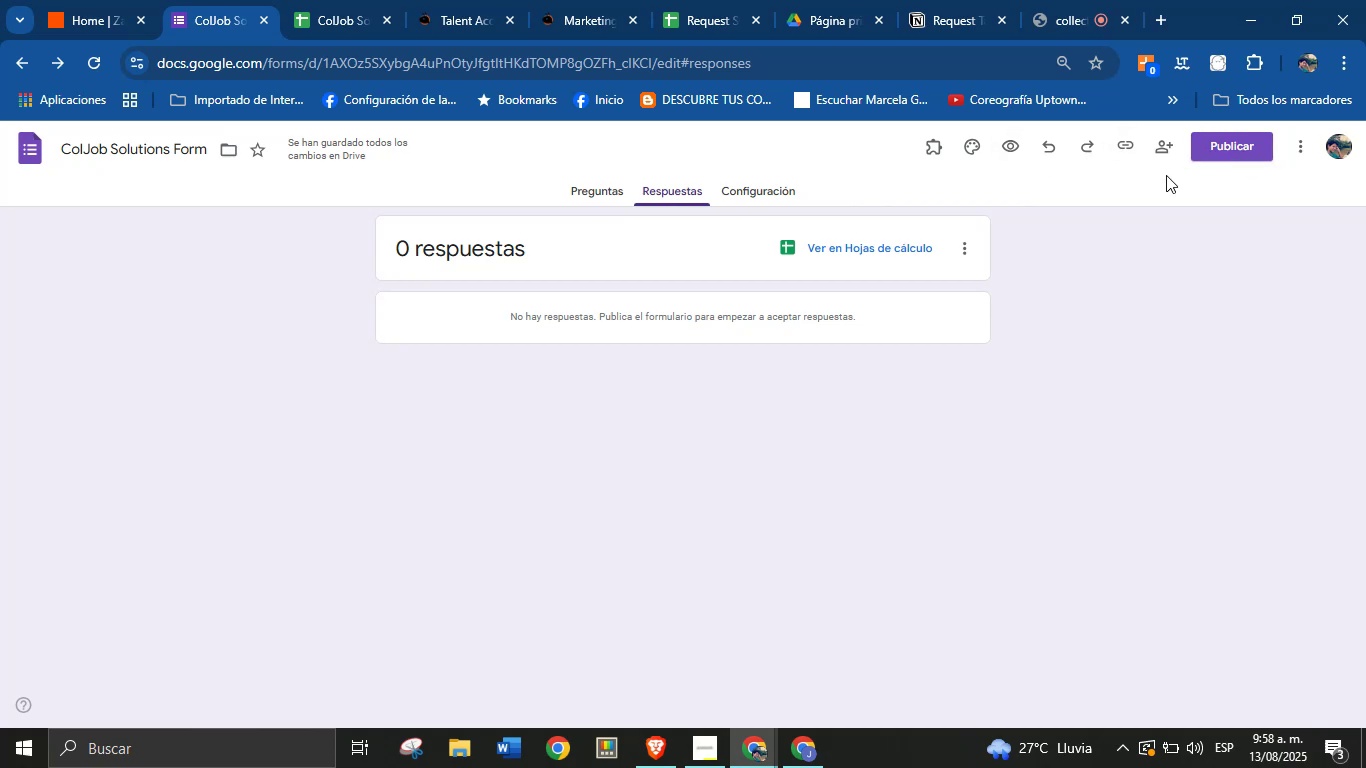 
left_click([592, 189])
 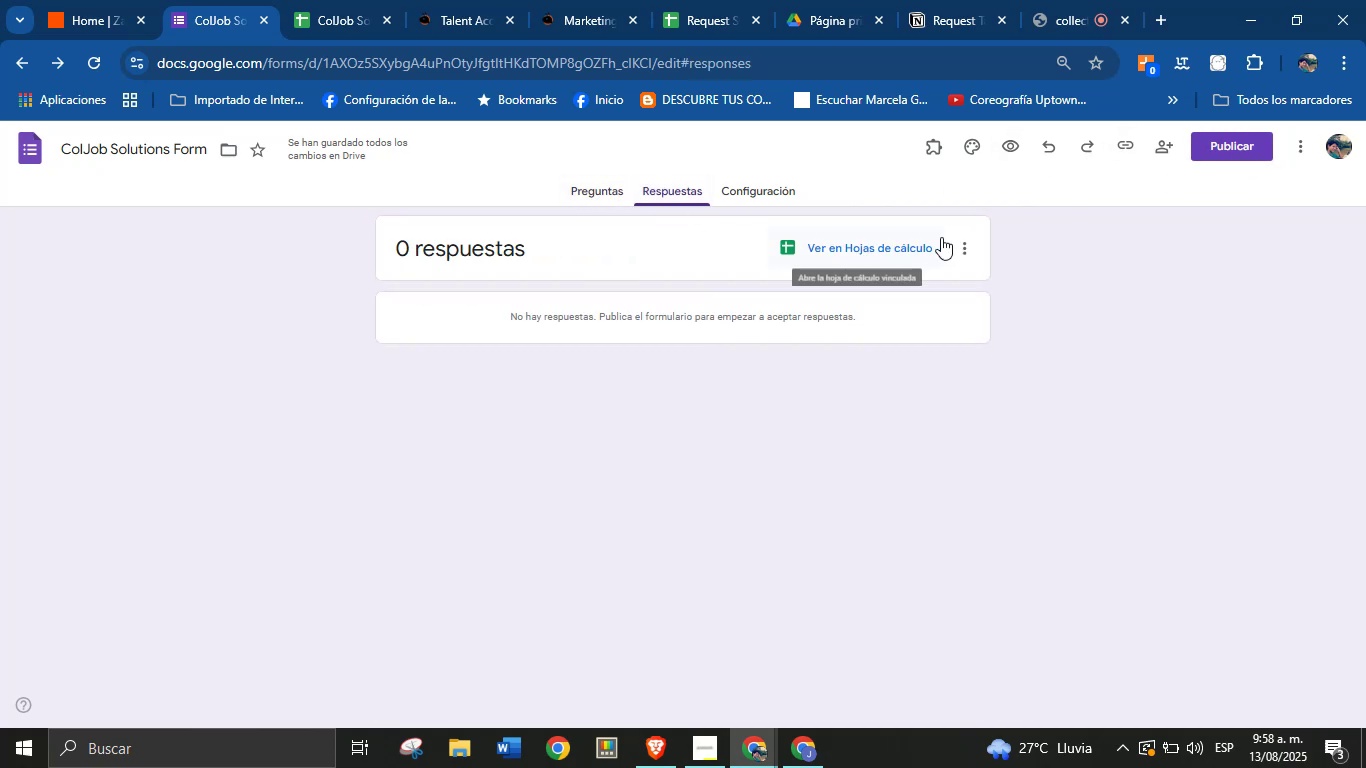 
left_click([1245, 149])
 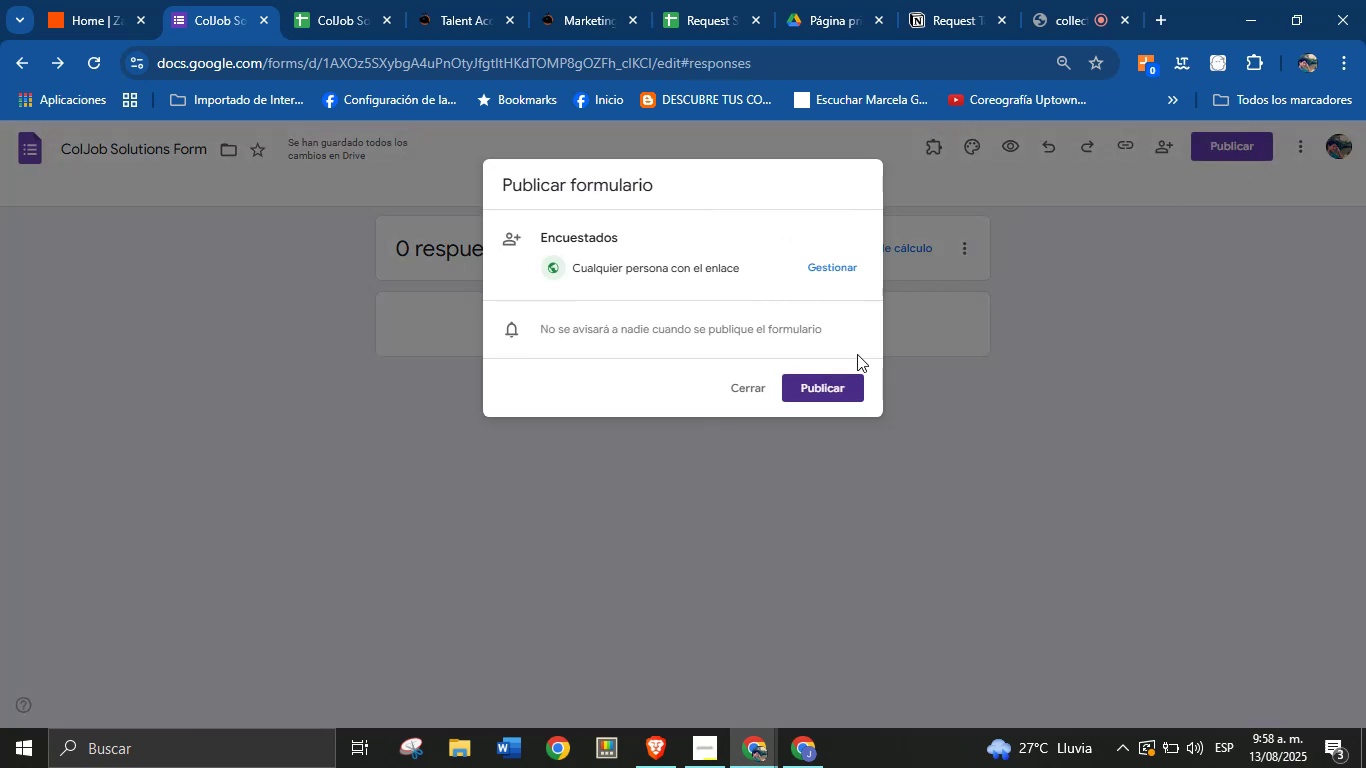 
left_click([845, 384])
 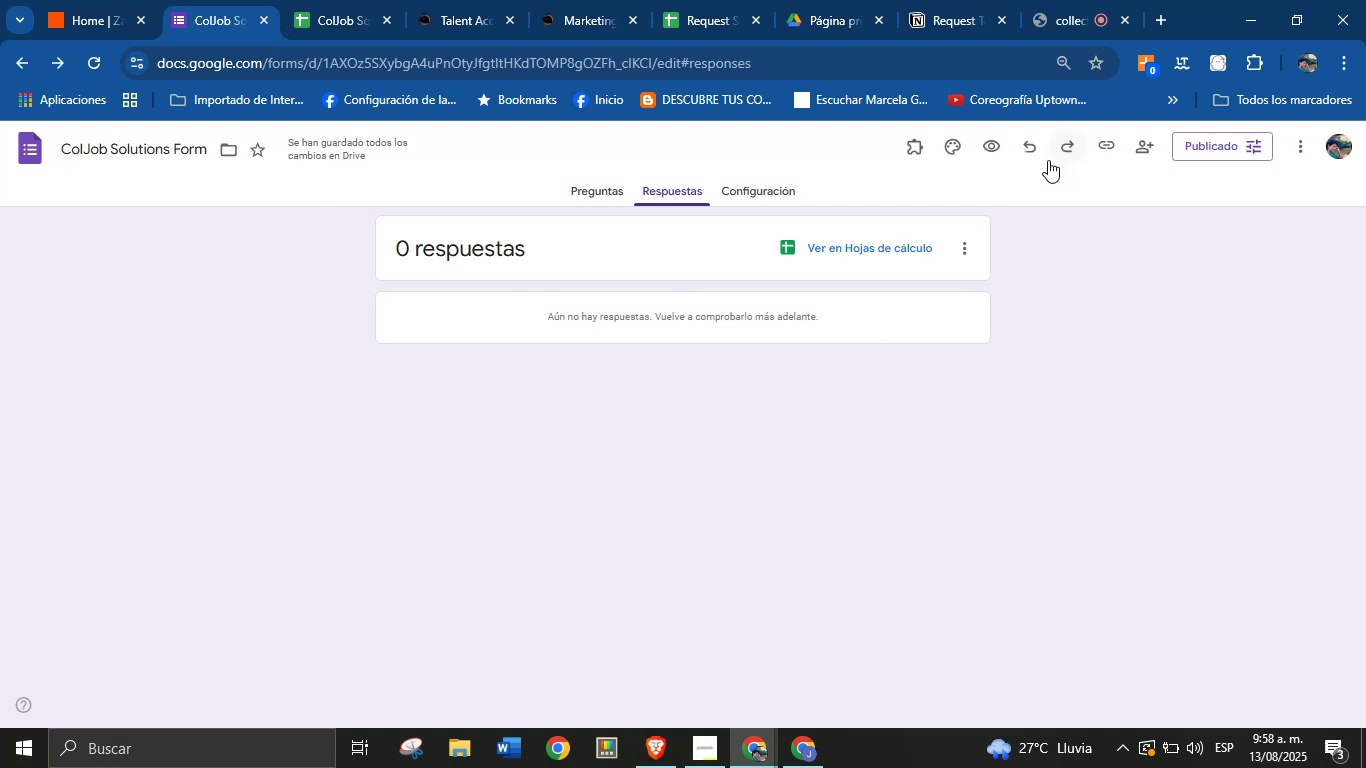 
left_click([1100, 148])
 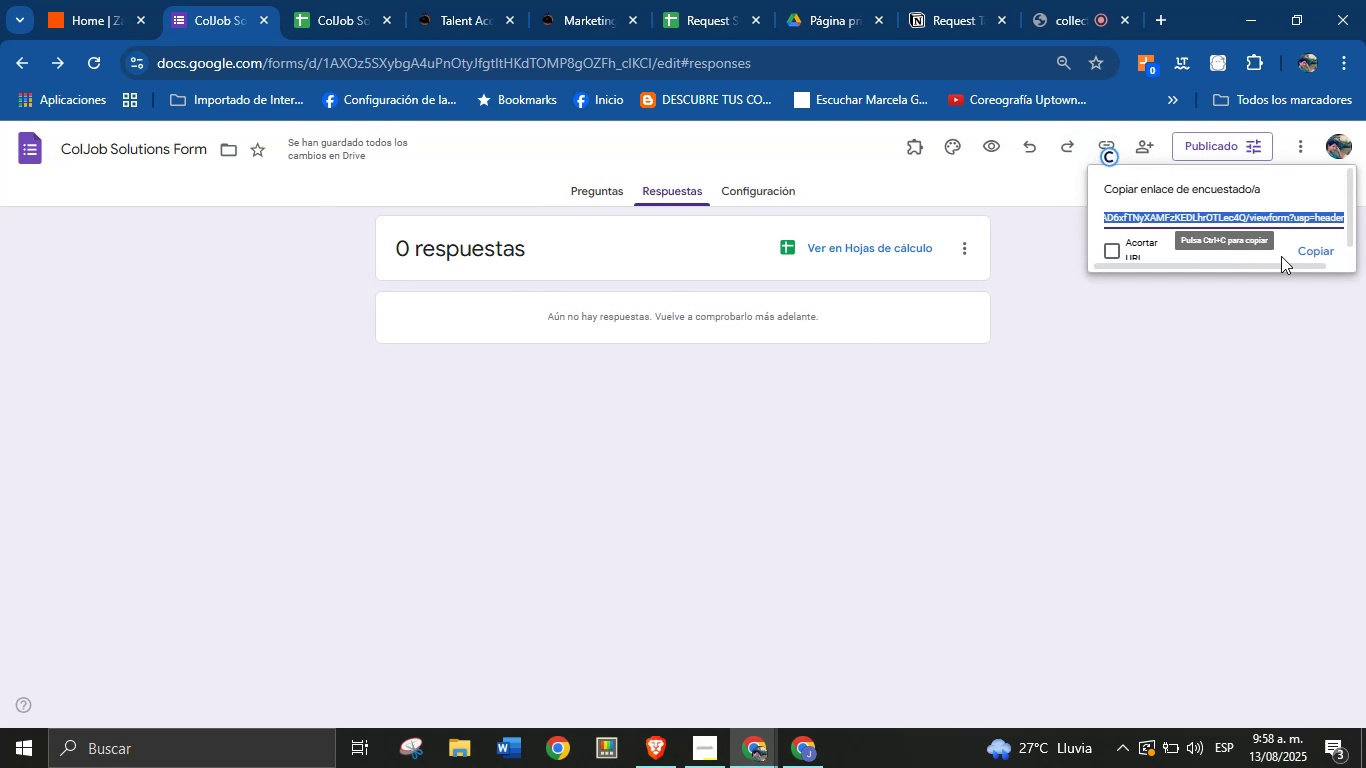 
left_click([1297, 249])
 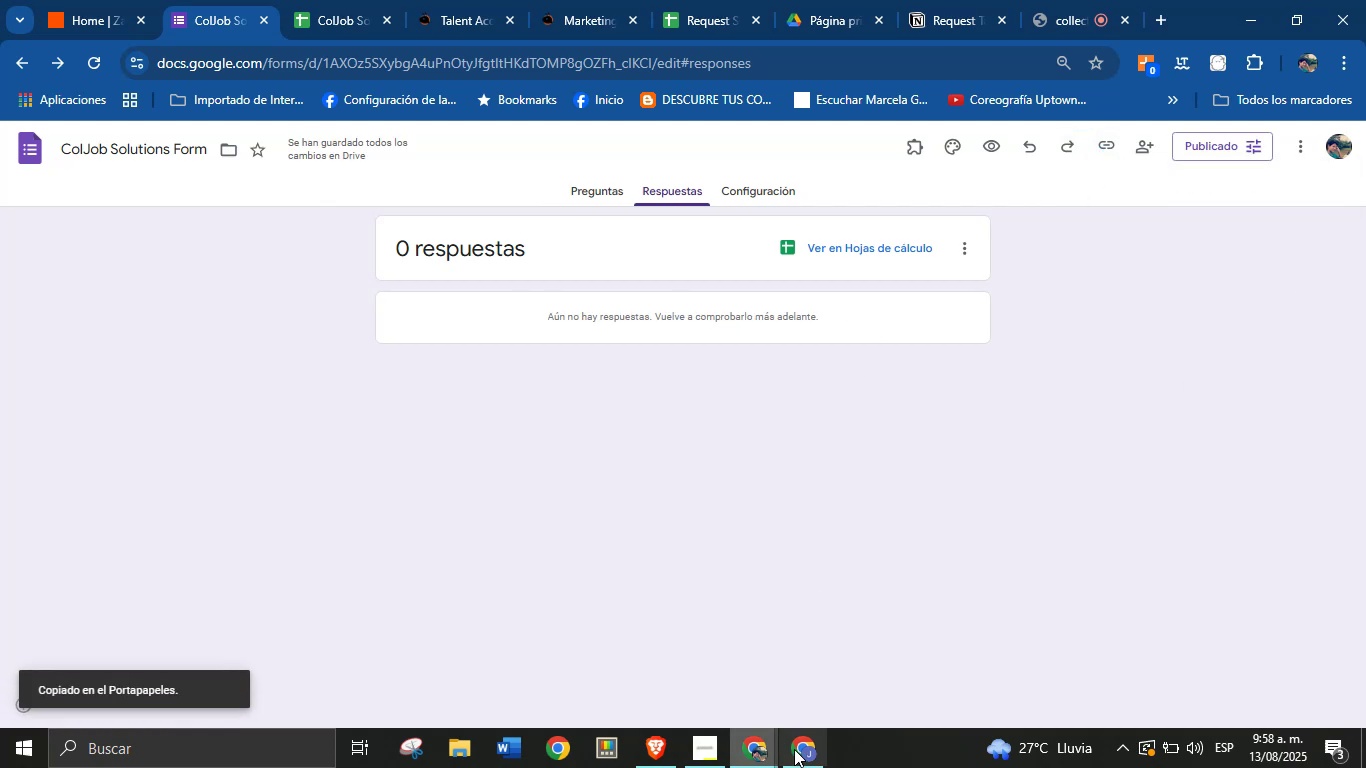 
left_click([802, 753])
 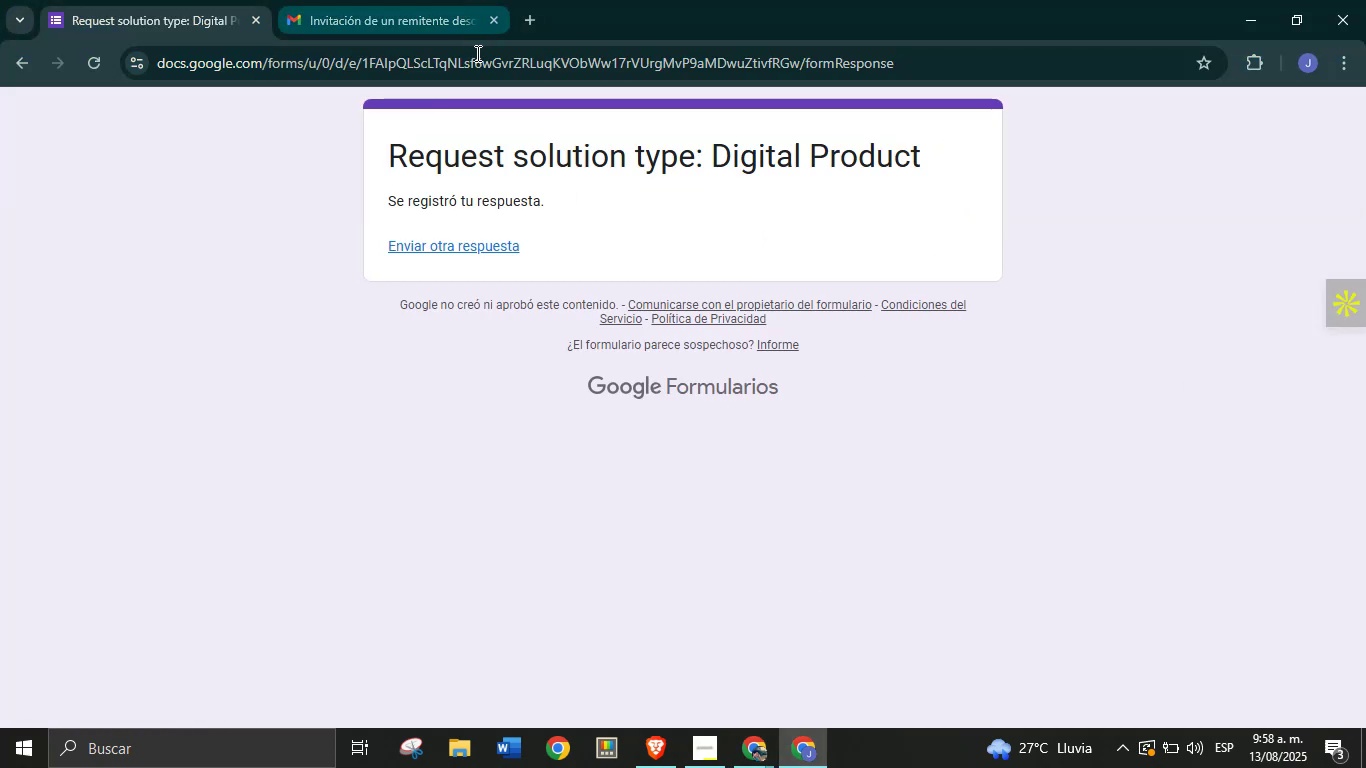 
left_click([481, 56])
 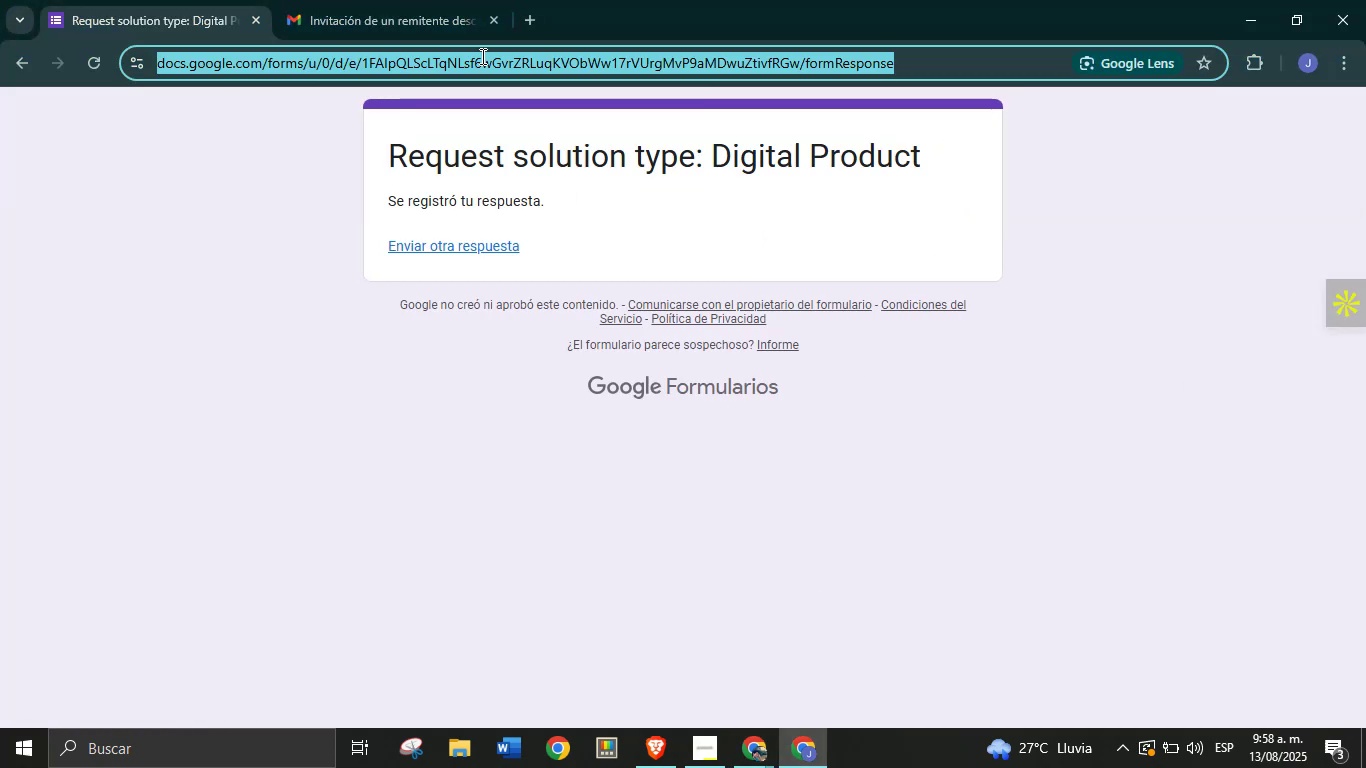 
key(Control+V)
 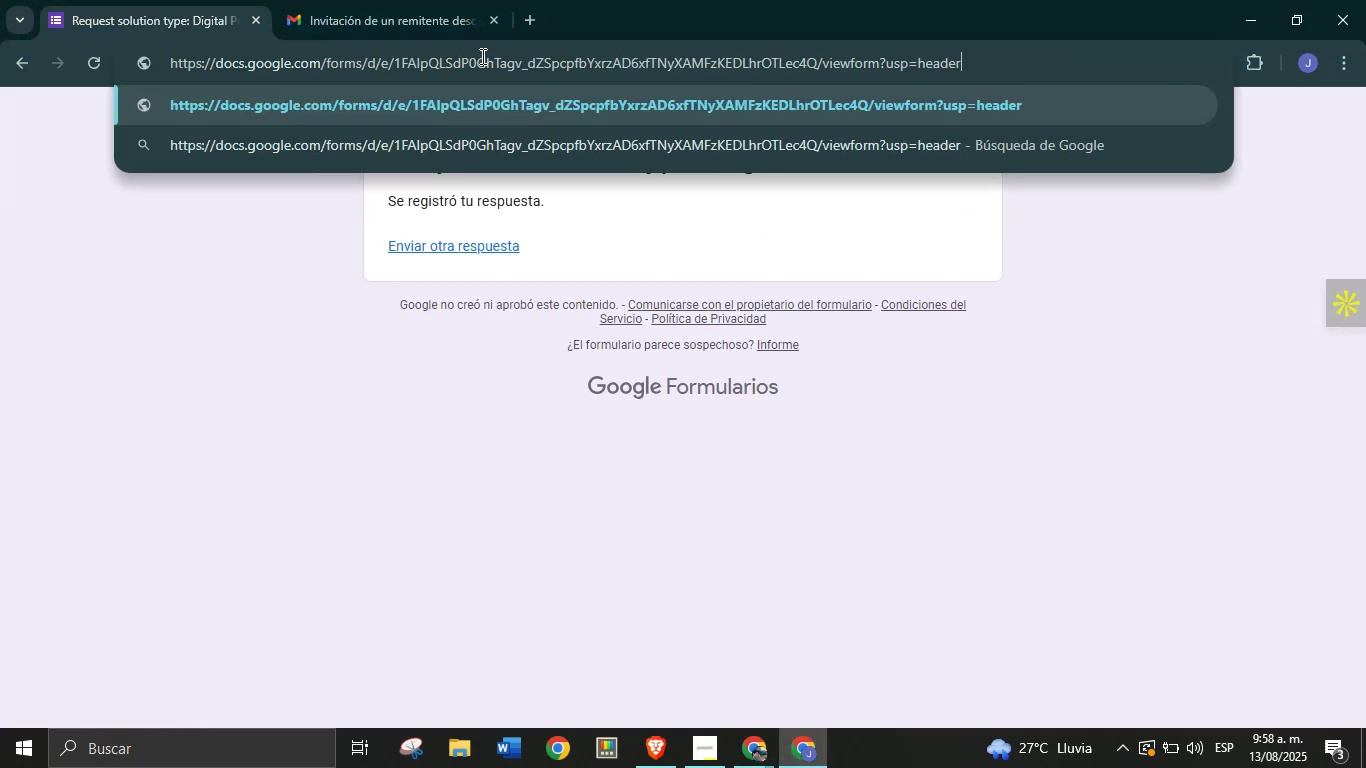 
key(Enter)
 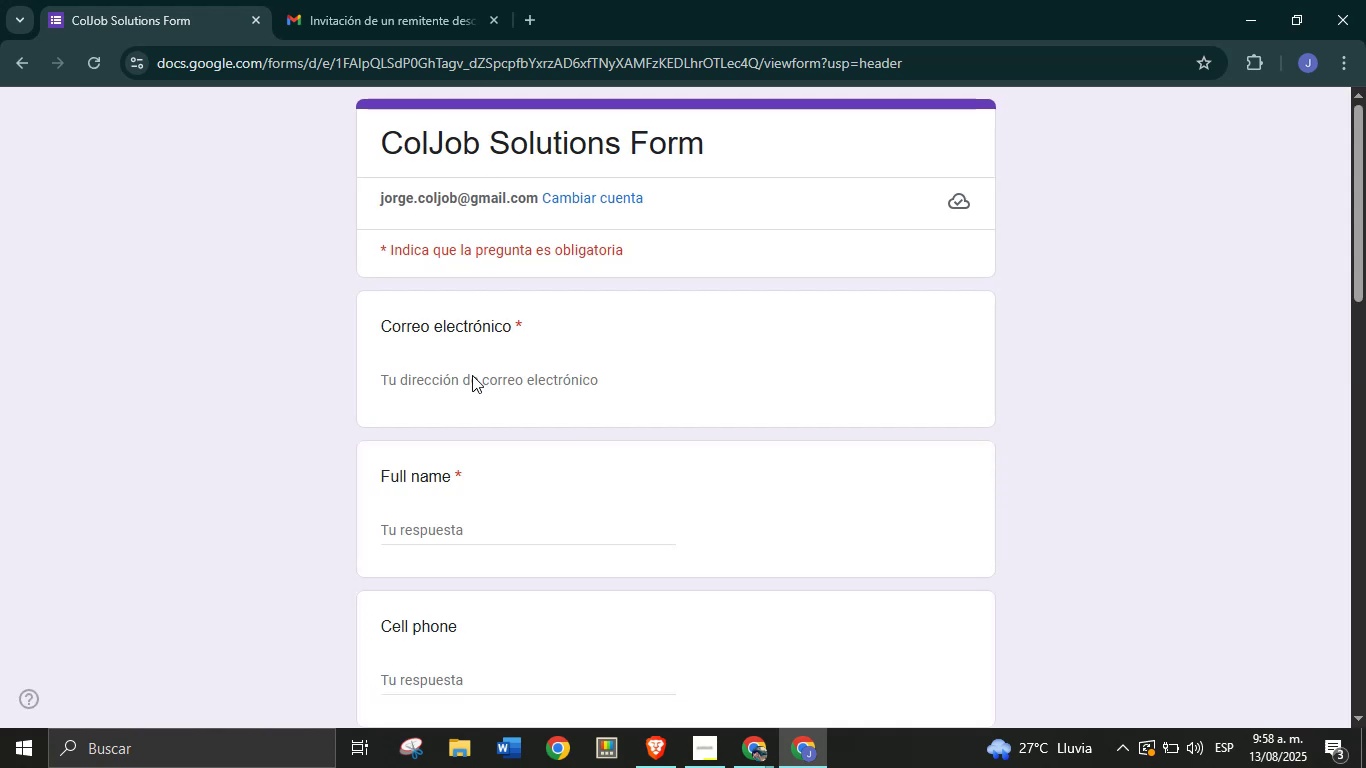 
double_click([482, 390])
 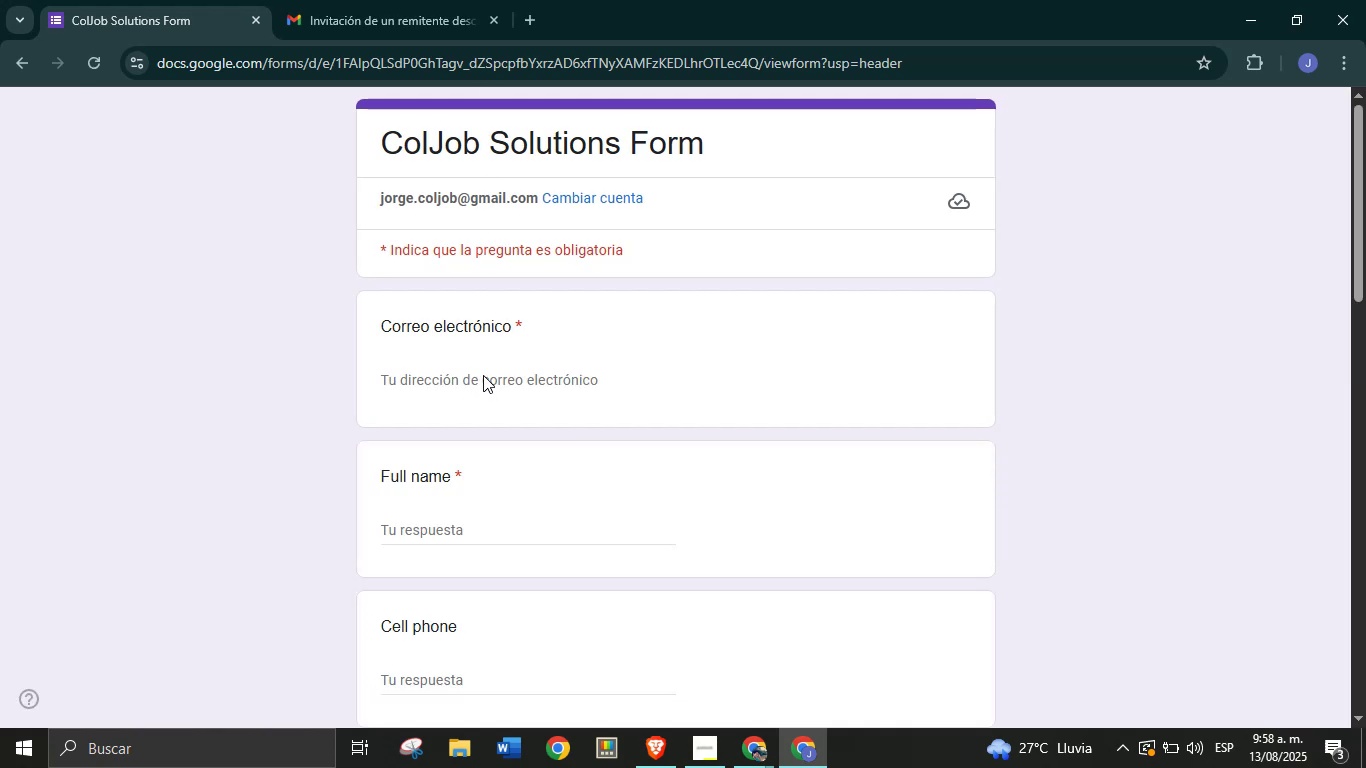 
triple_click([483, 374])
 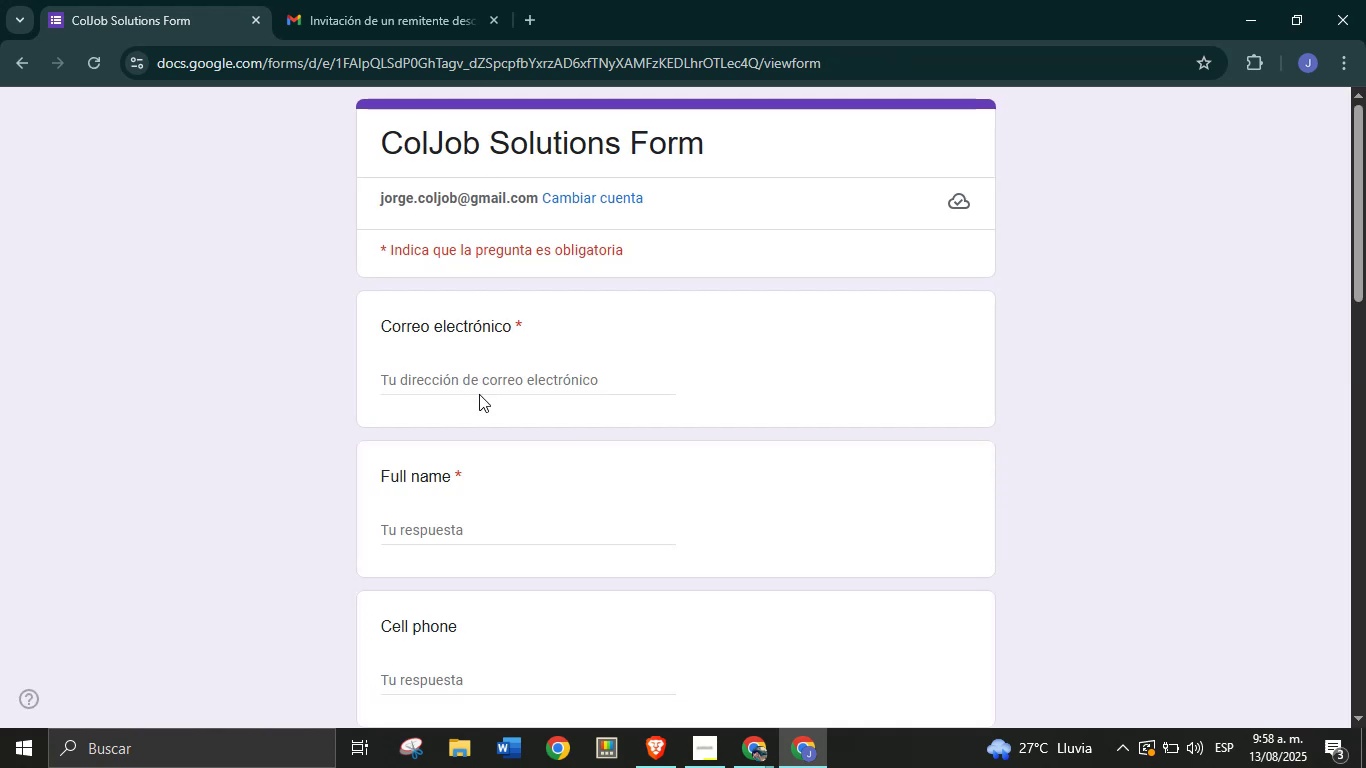 
left_click([479, 382])
 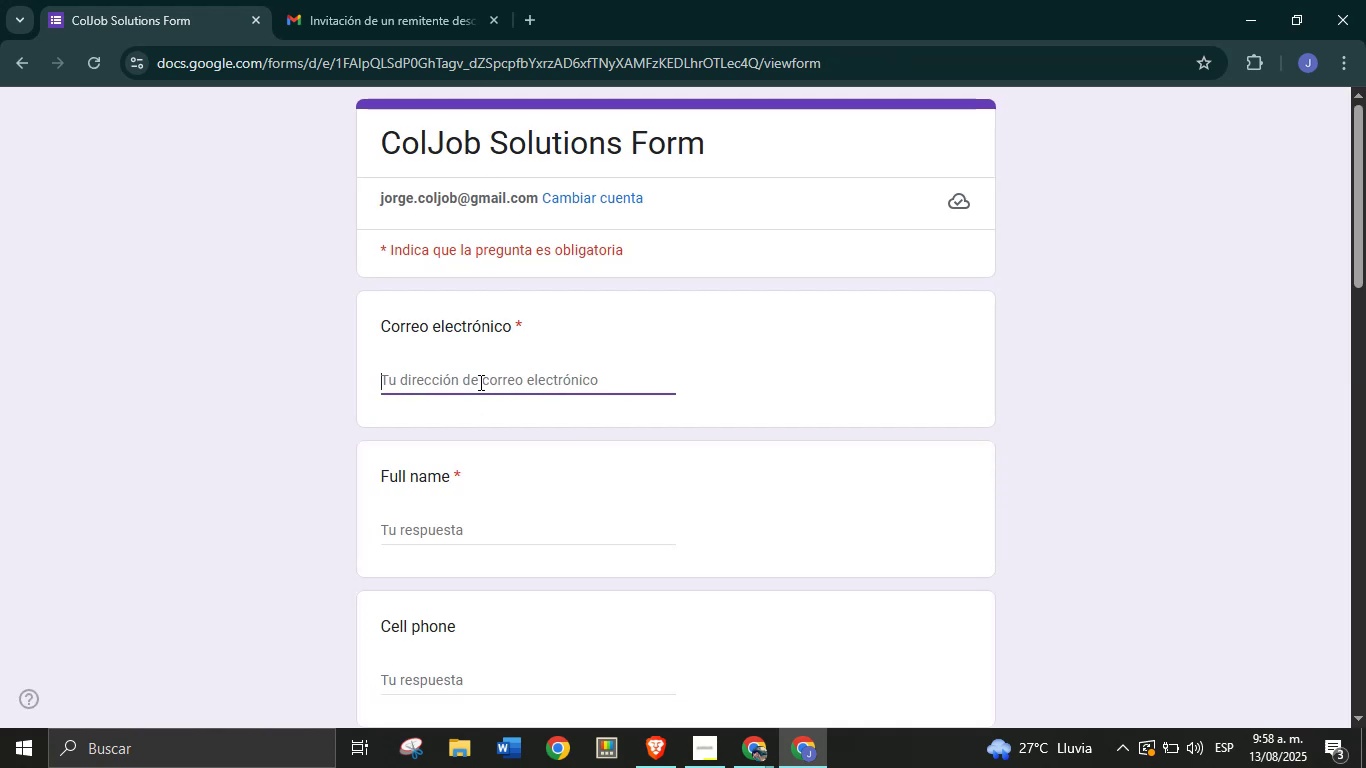 
type(yaazzjo )
key(Backspace)
 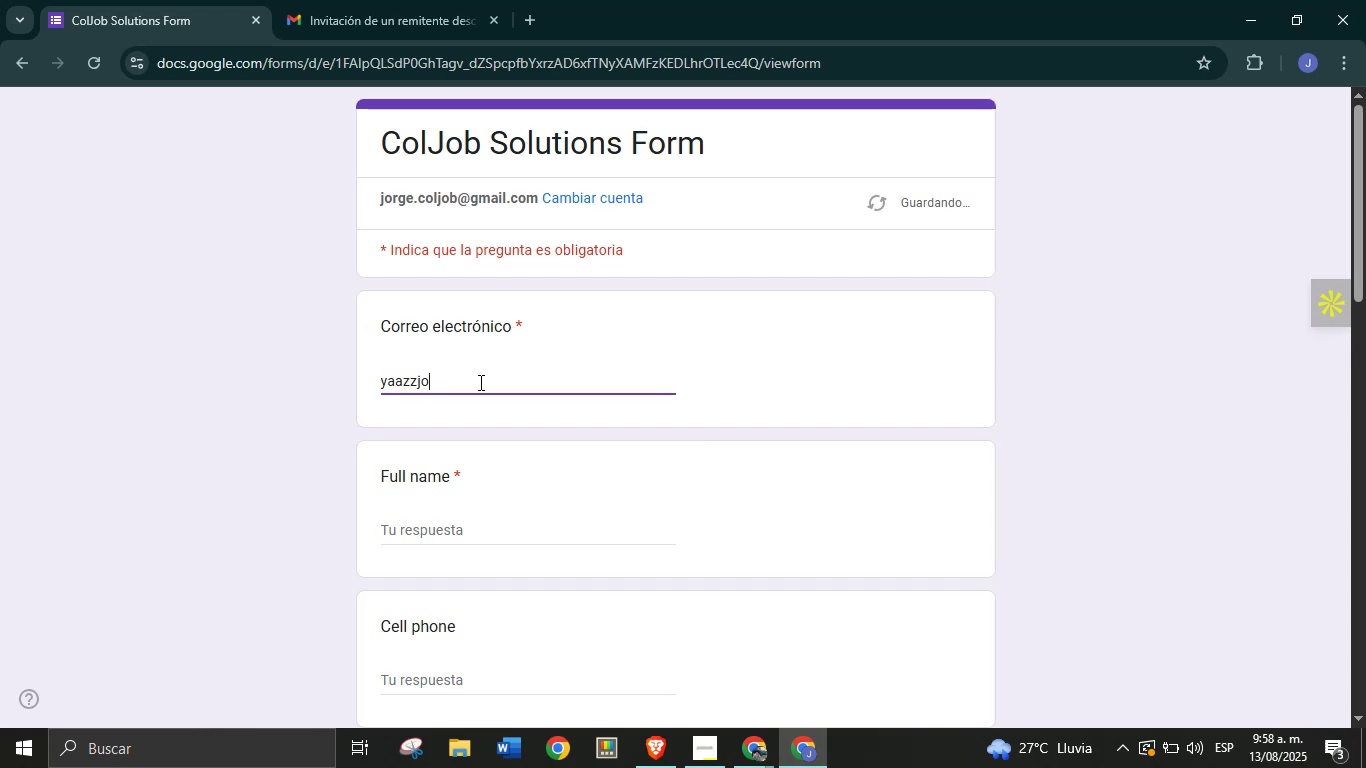 
key(Alt+Control+AltRight)
 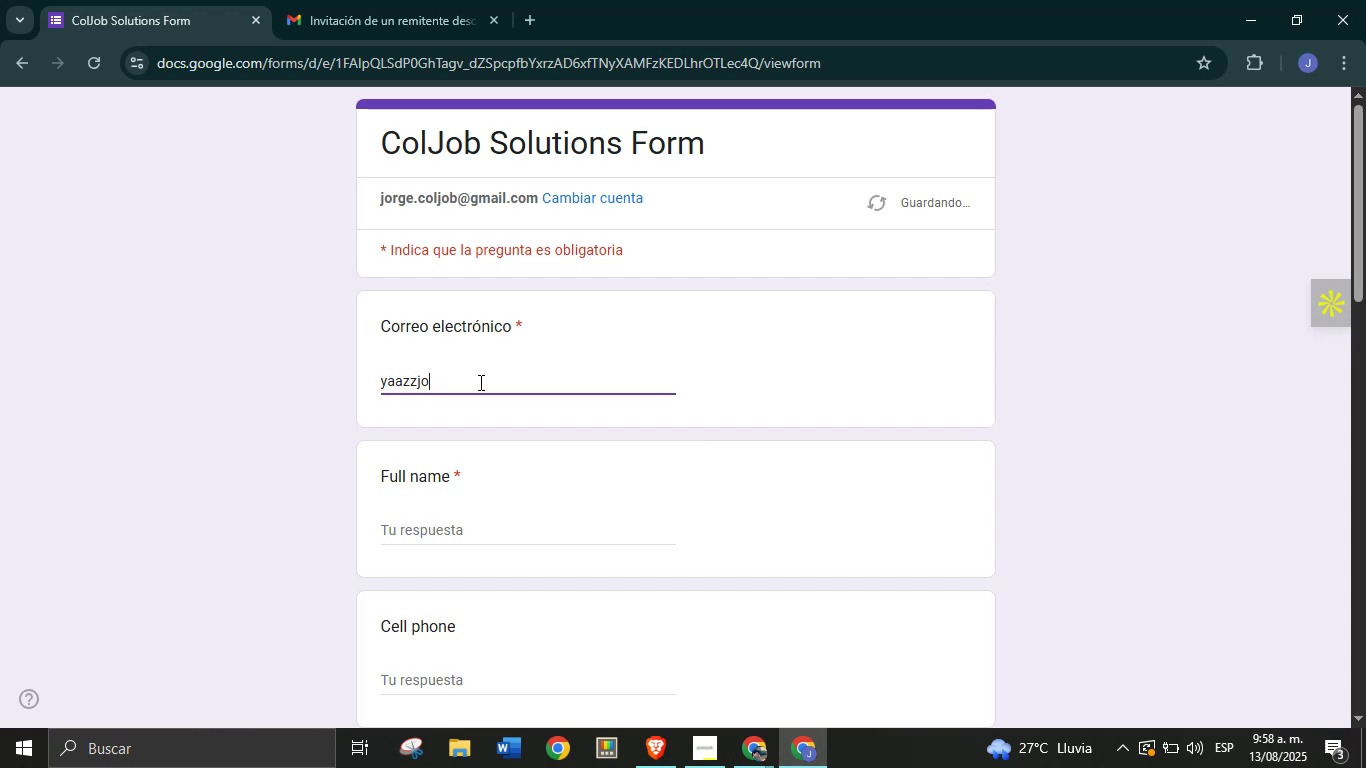 
key(Control+ControlLeft)
 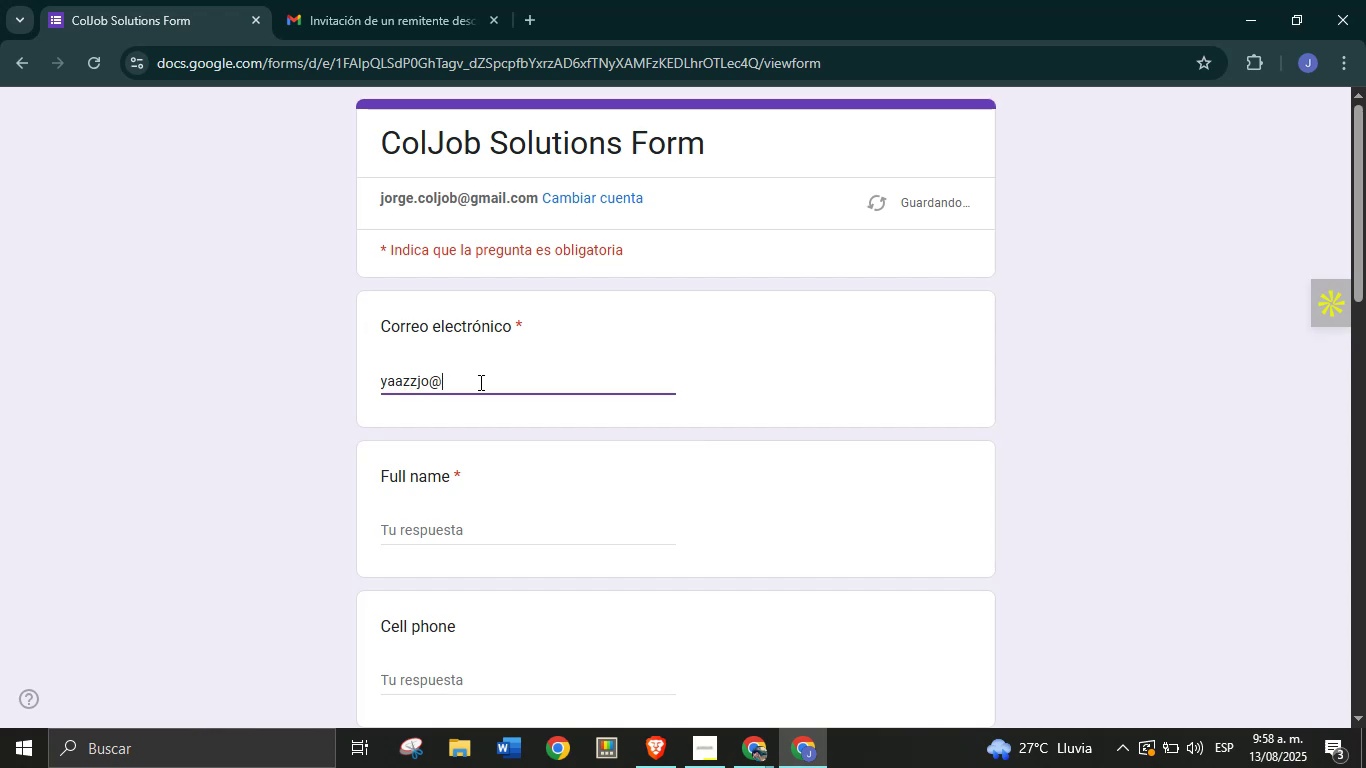 
key(Alt+Control+Q)
 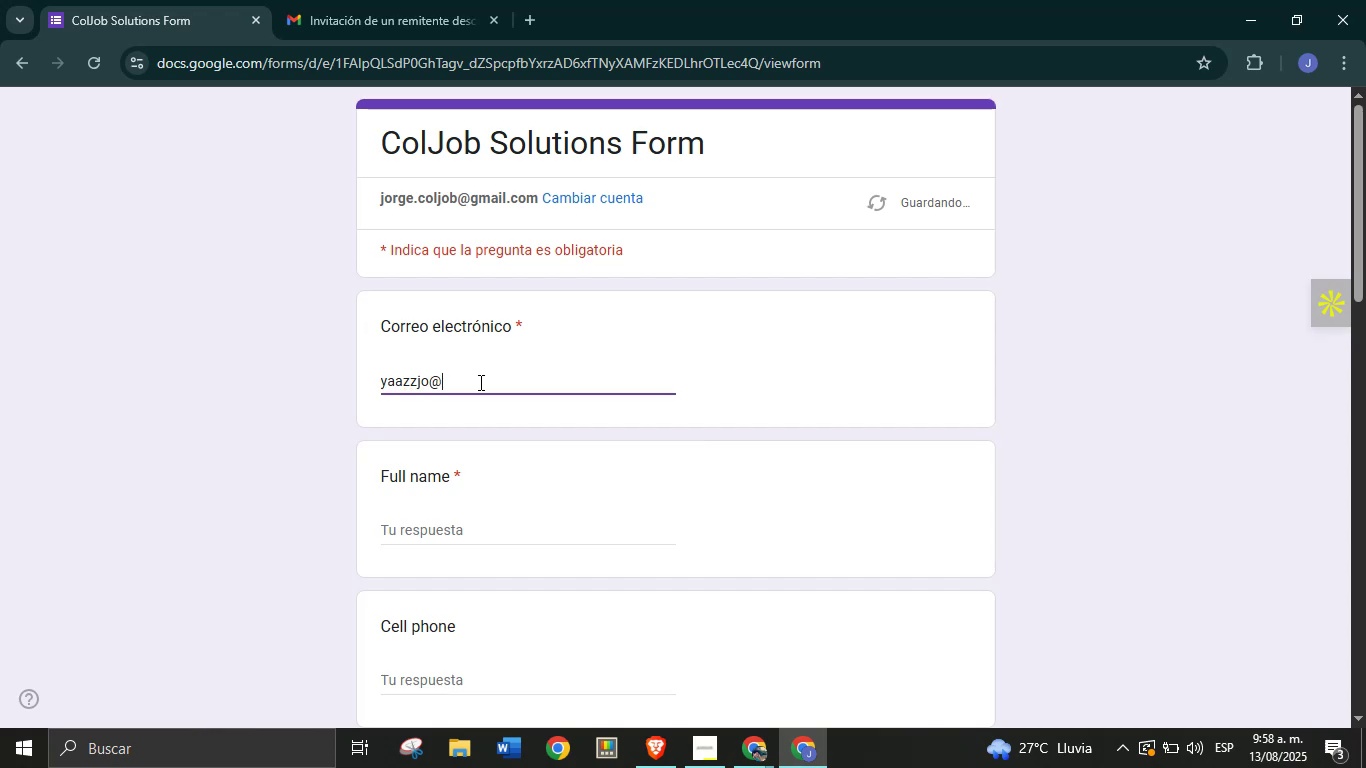 
type(gmail.com)
 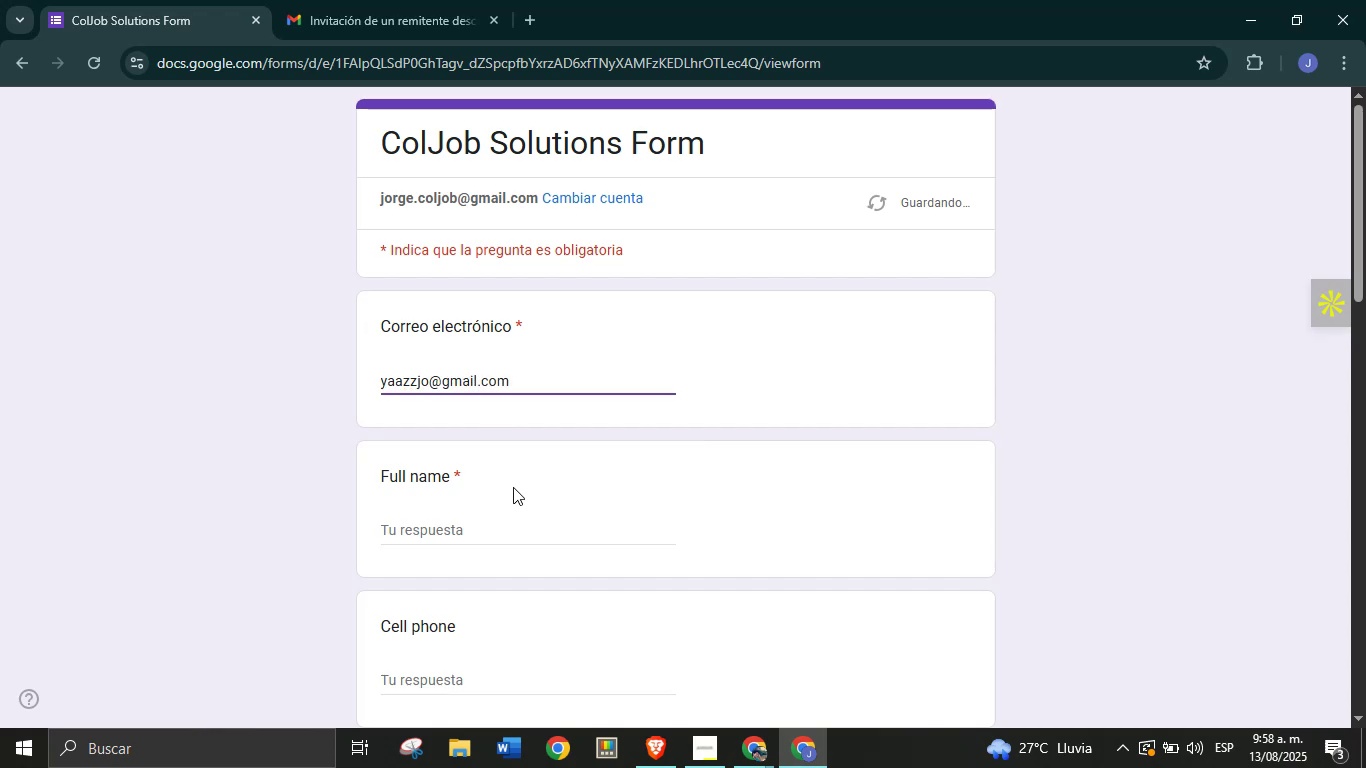 
left_click([504, 529])
 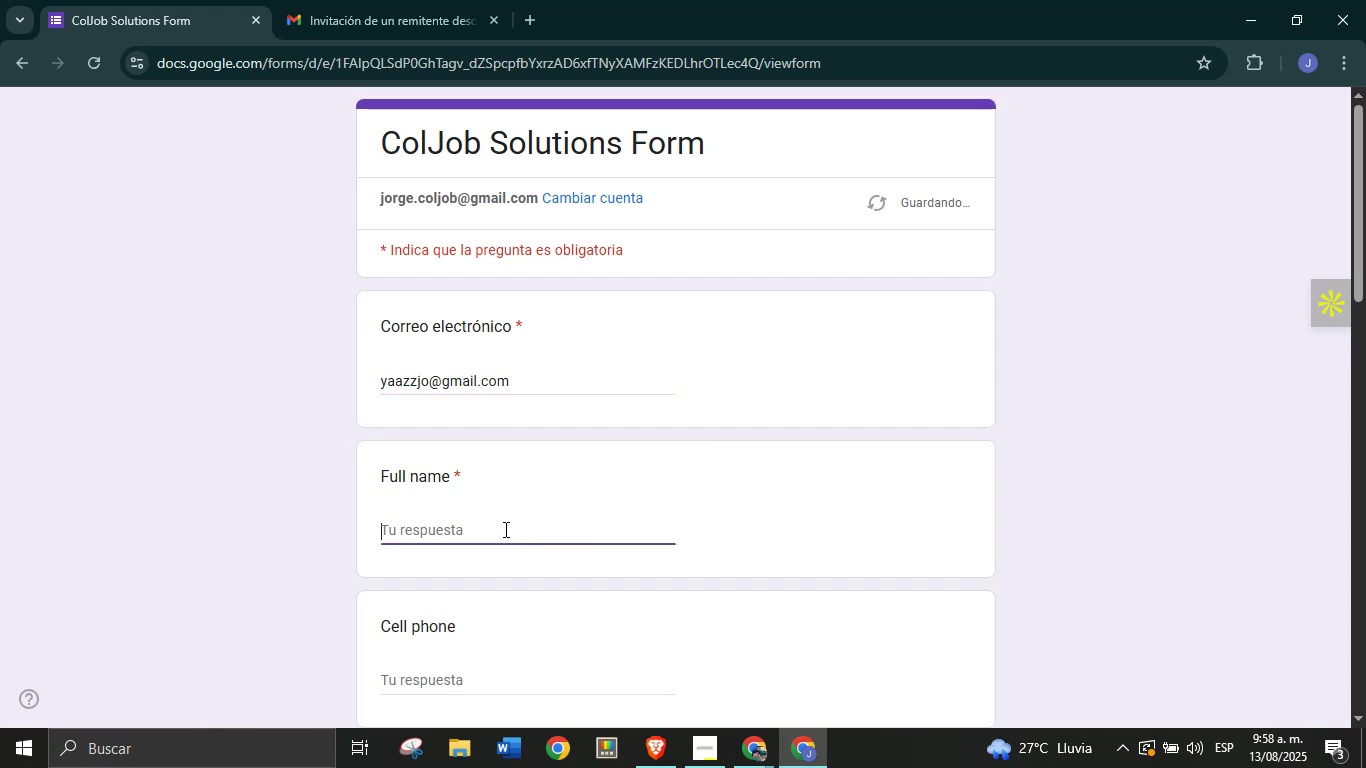 
type(Jorge Rios Ortiz)
 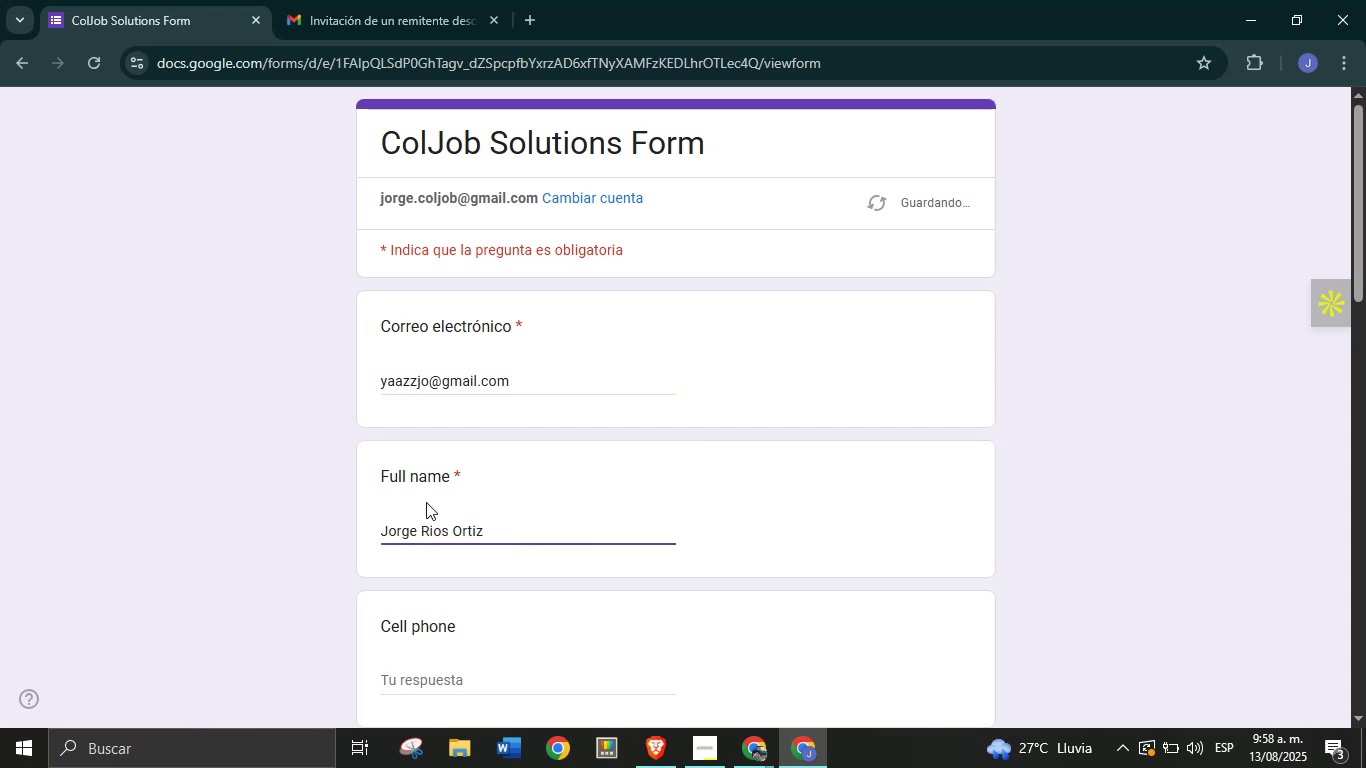 
scroll: coordinate [519, 441], scroll_direction: down, amount: 1.0
 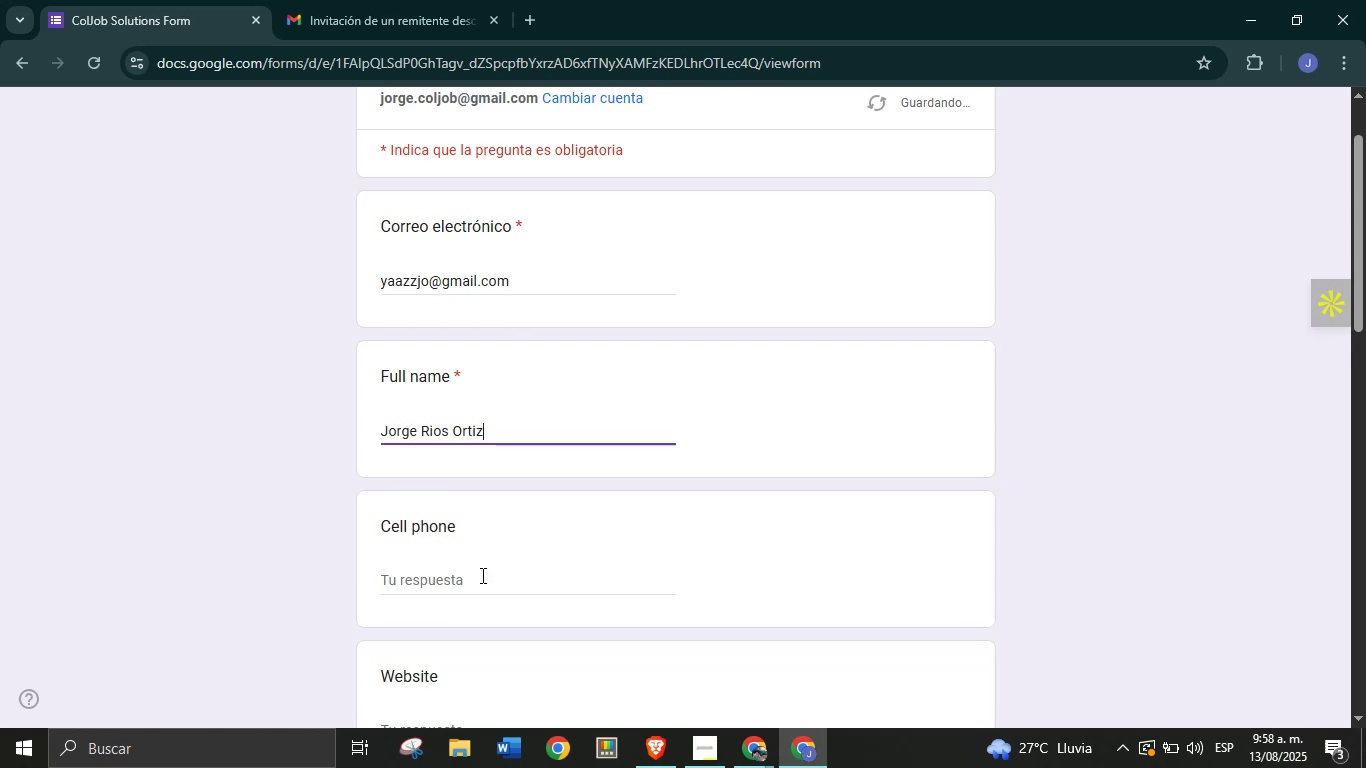 
left_click([480, 579])
 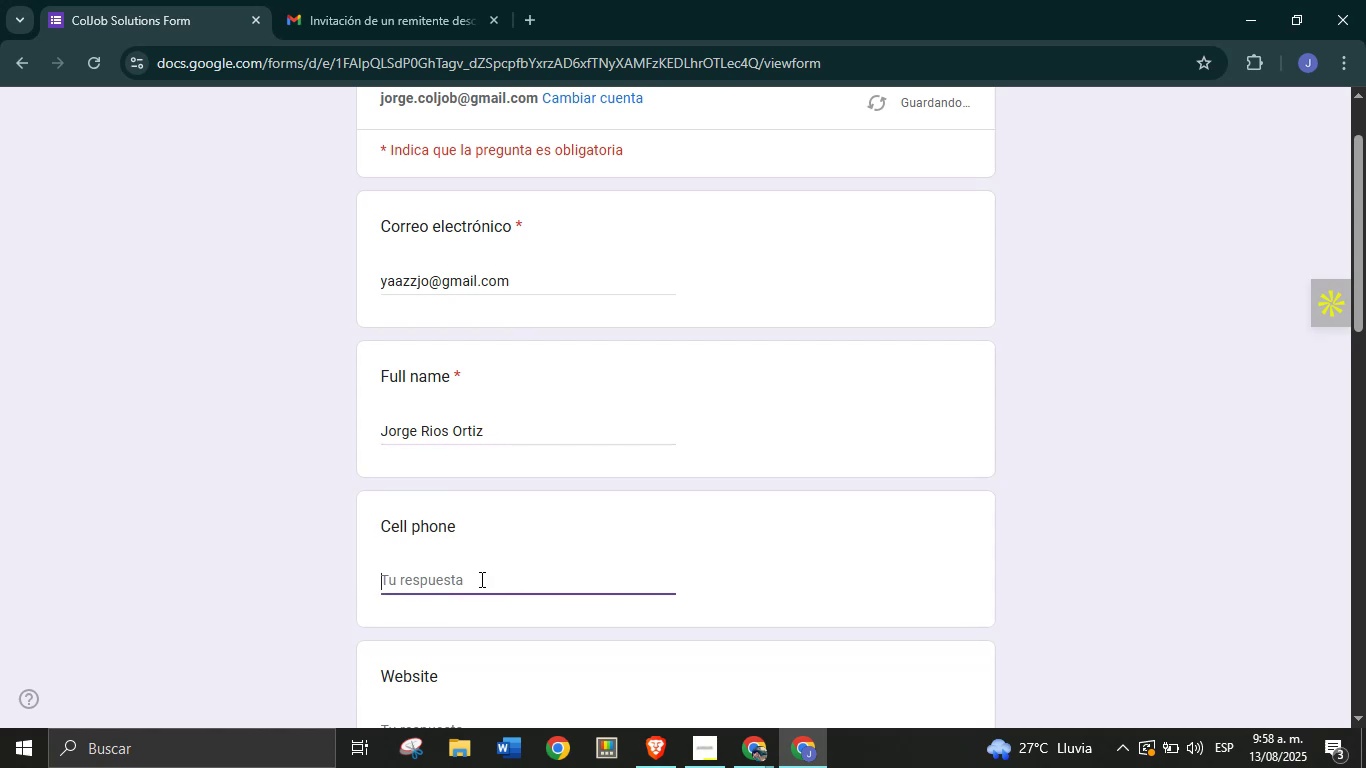 
type(3005043012)
 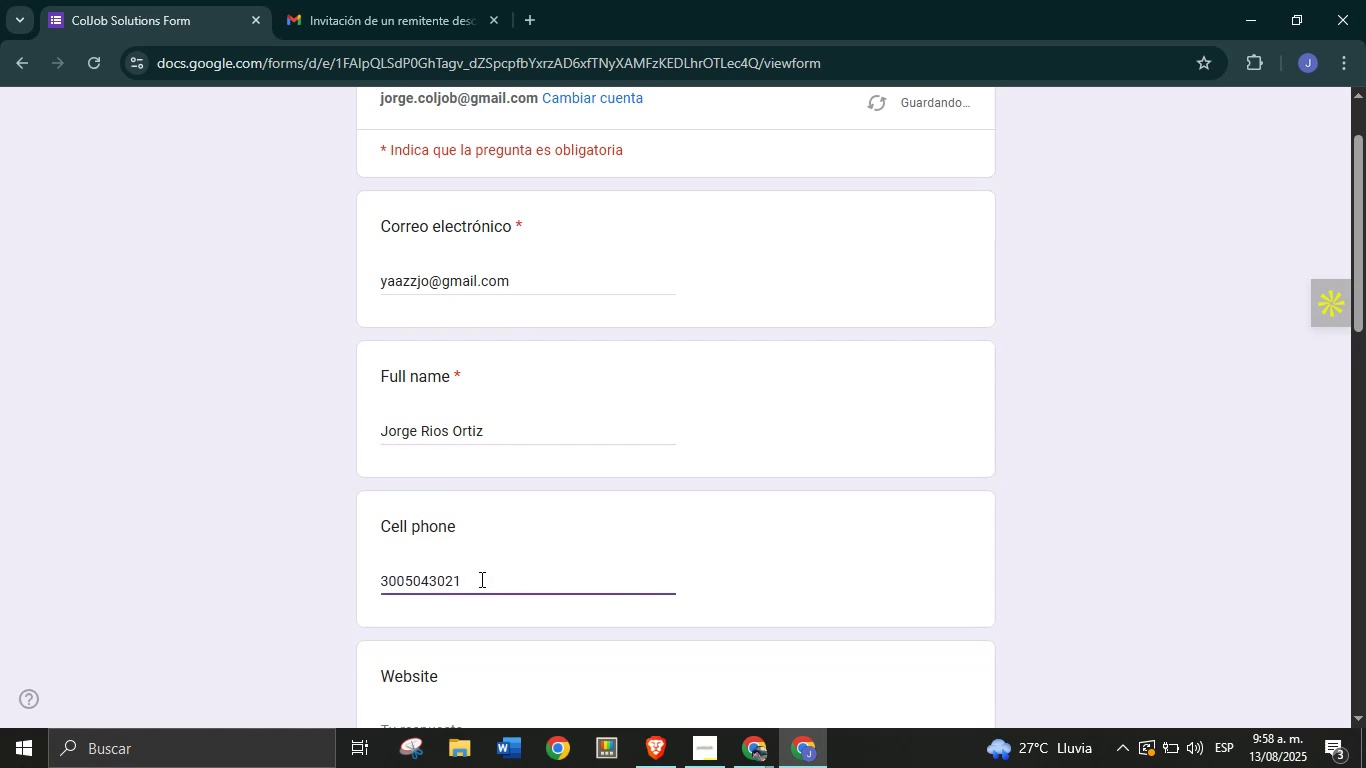 
scroll: coordinate [486, 540], scroll_direction: down, amount: 2.0
 